 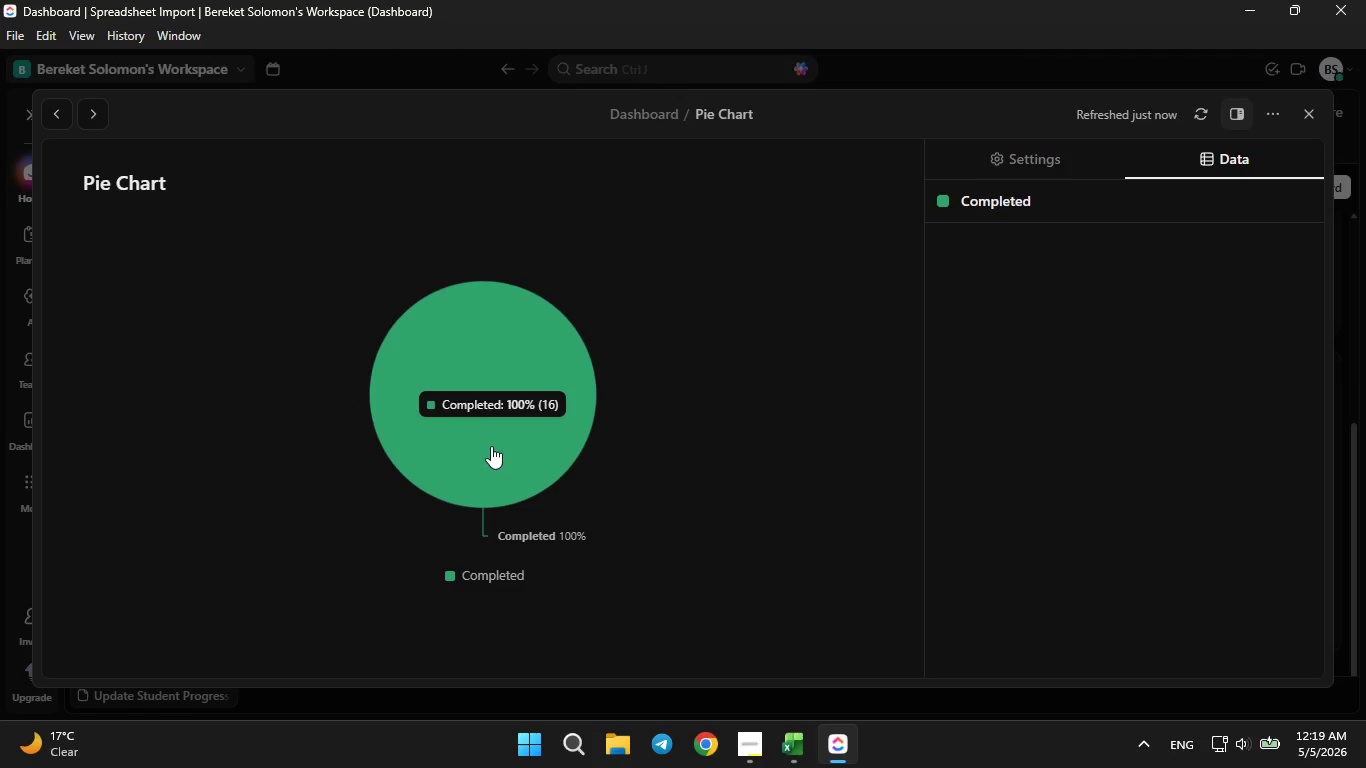 
left_click([1028, 161])
 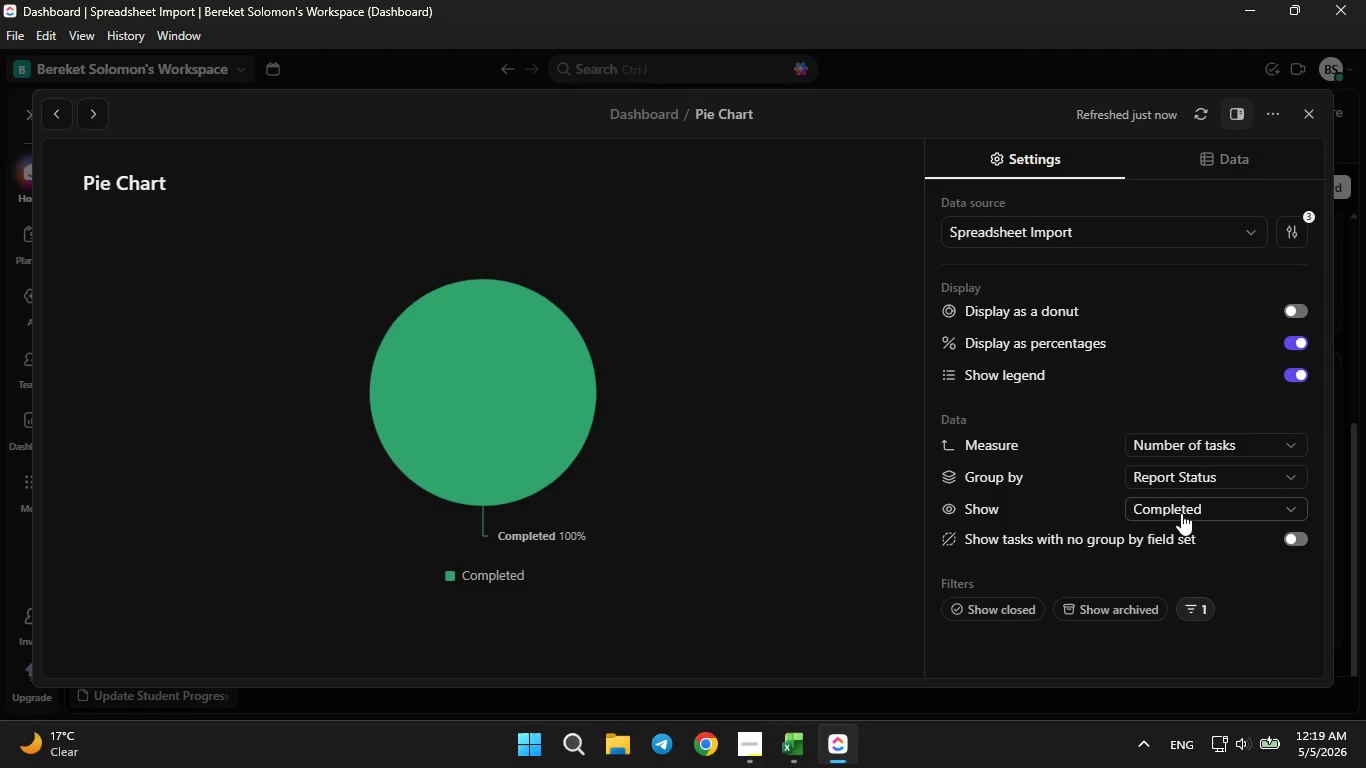 
wait(6.0)
 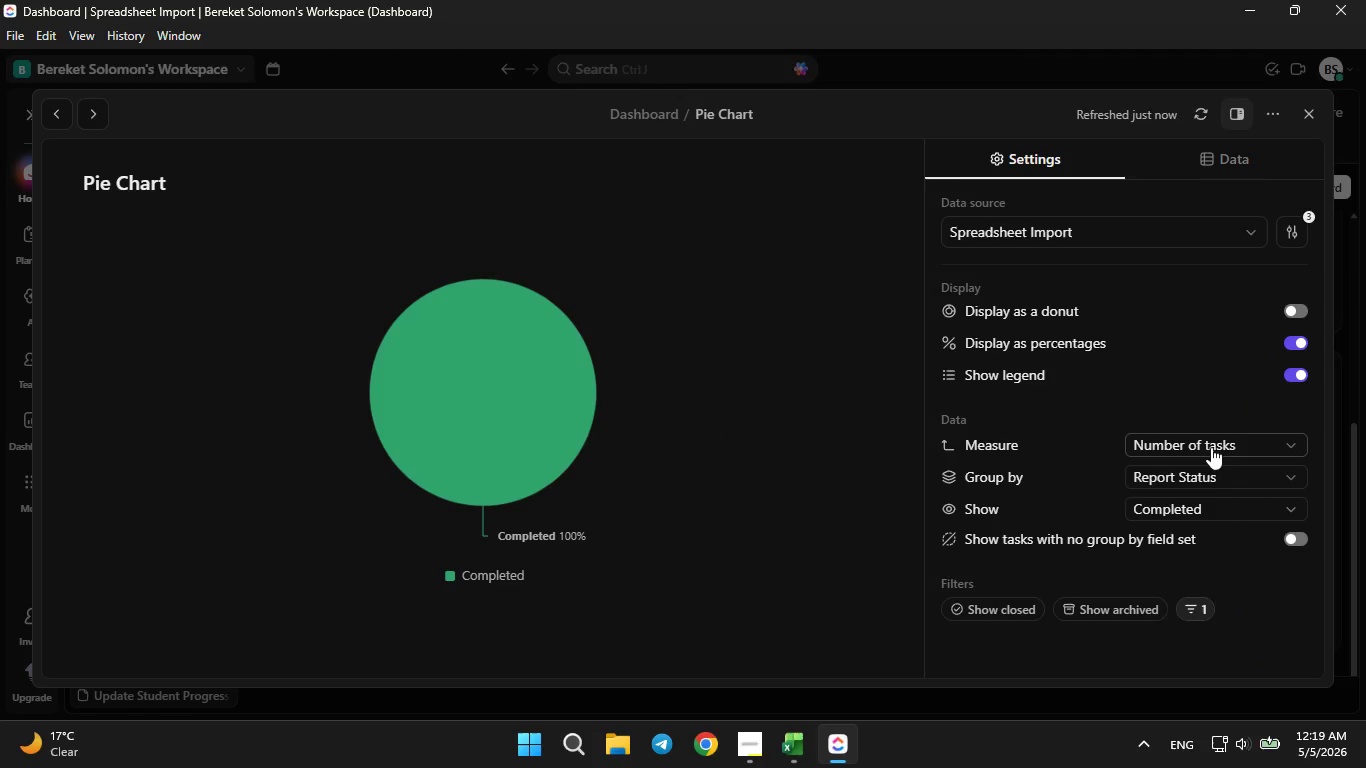 
left_click([1304, 545])
 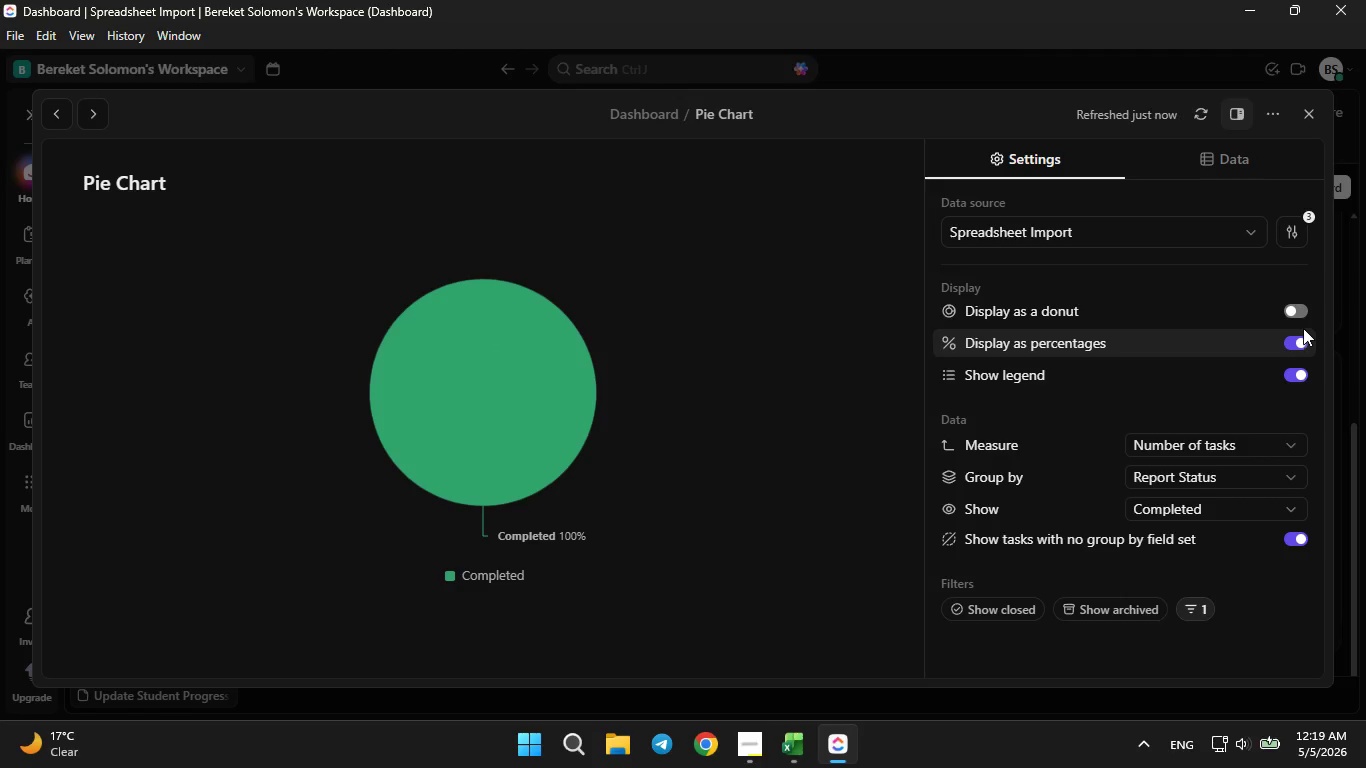 
double_click([1299, 317])
 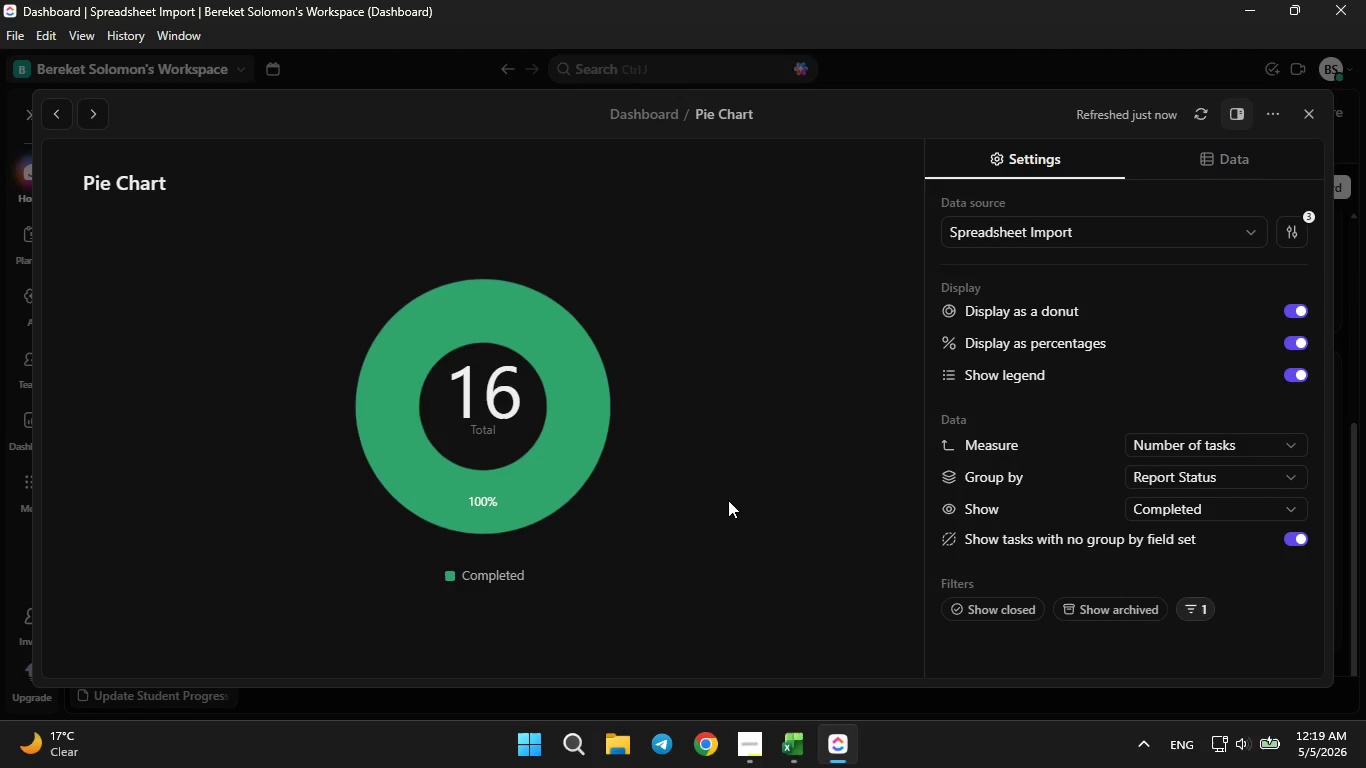 
left_click([728, 499])
 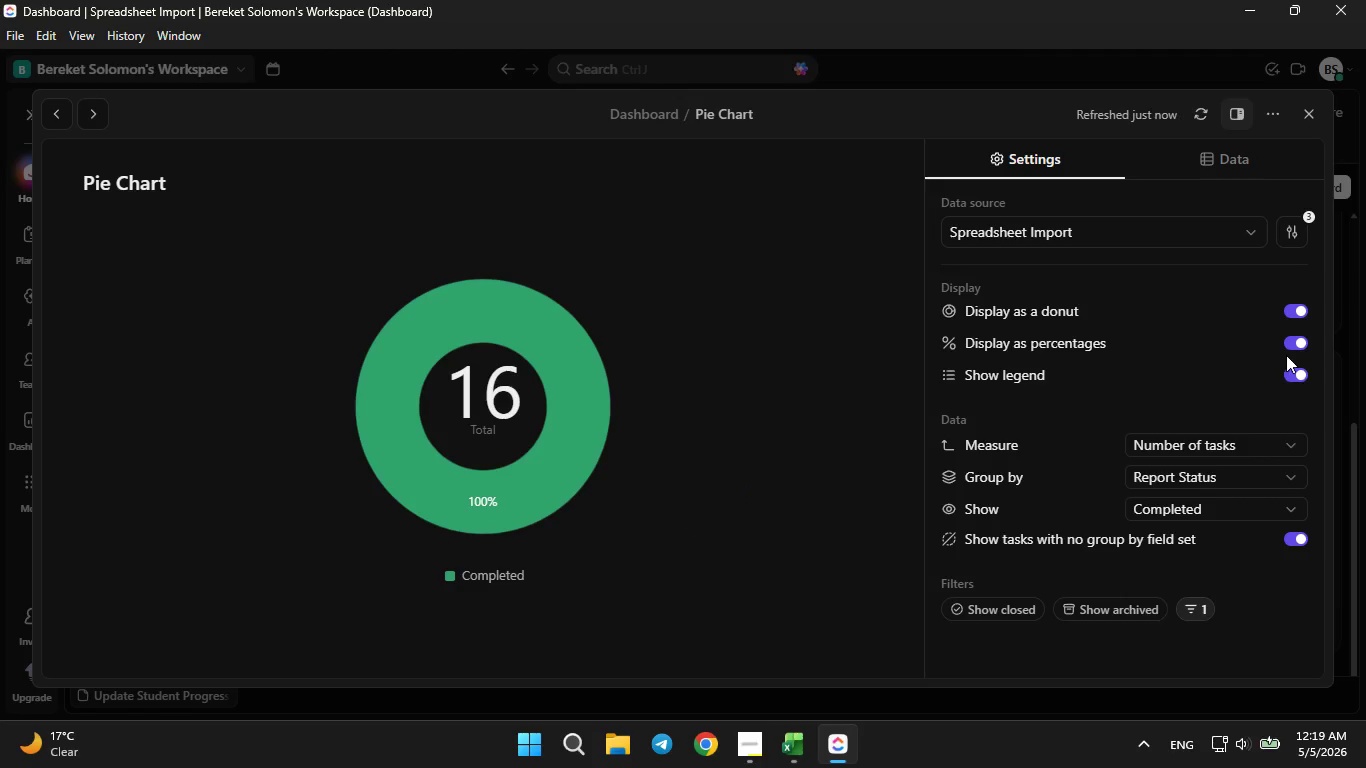 
left_click([1293, 344])
 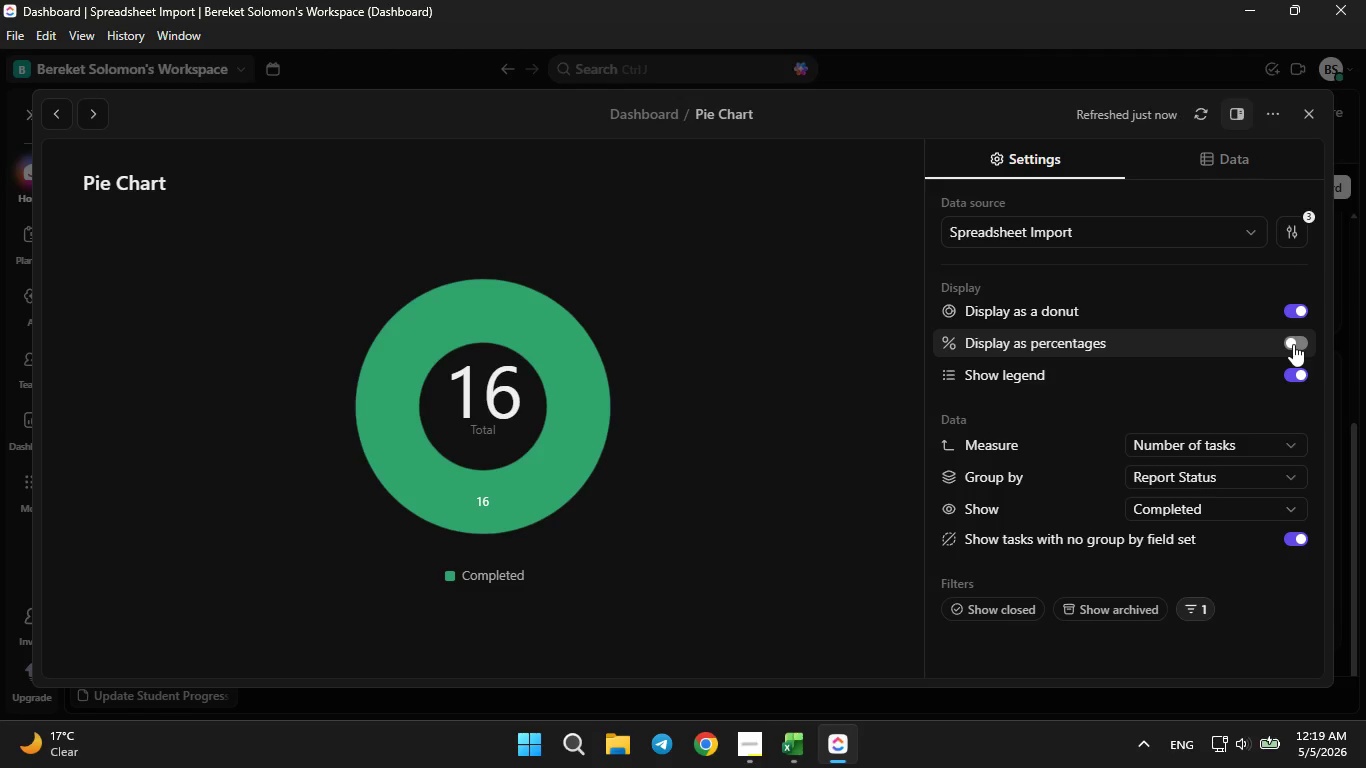 
left_click([1293, 344])
 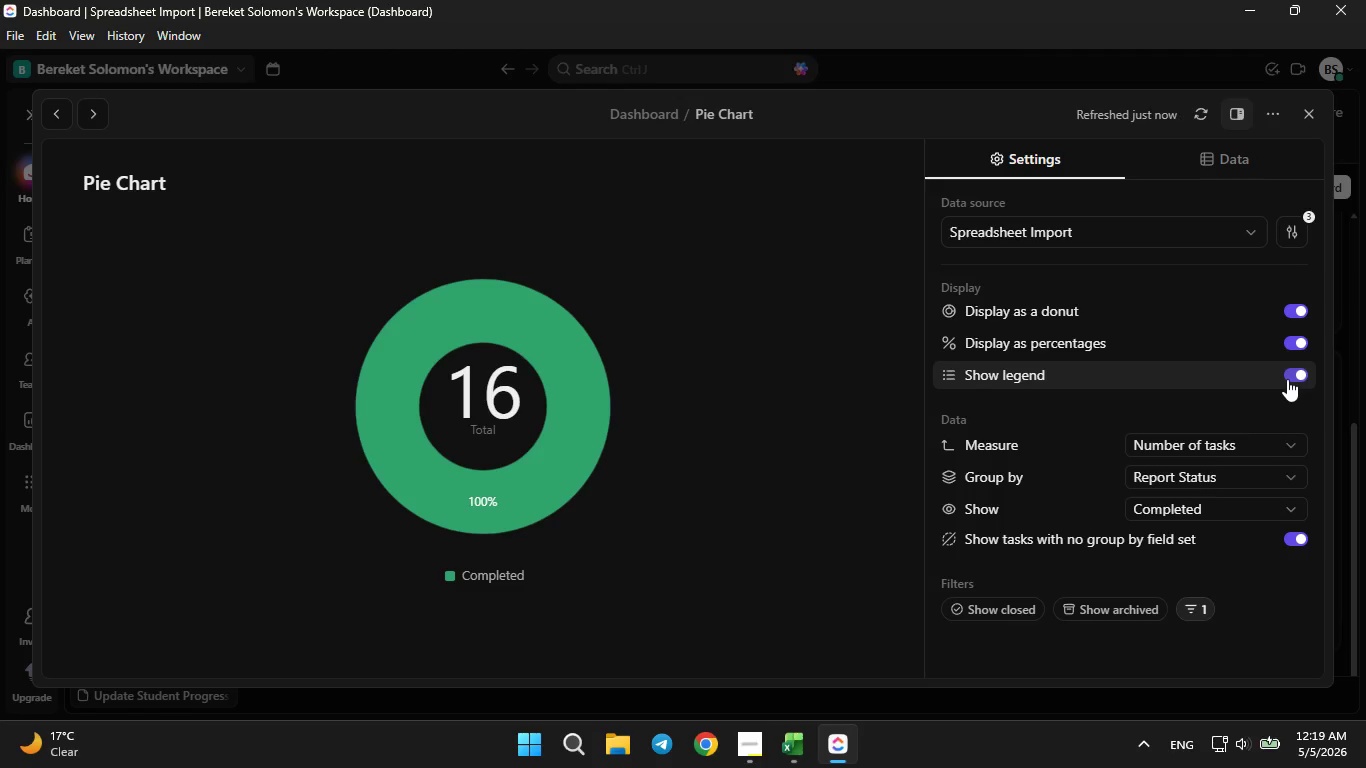 
left_click([1287, 379])
 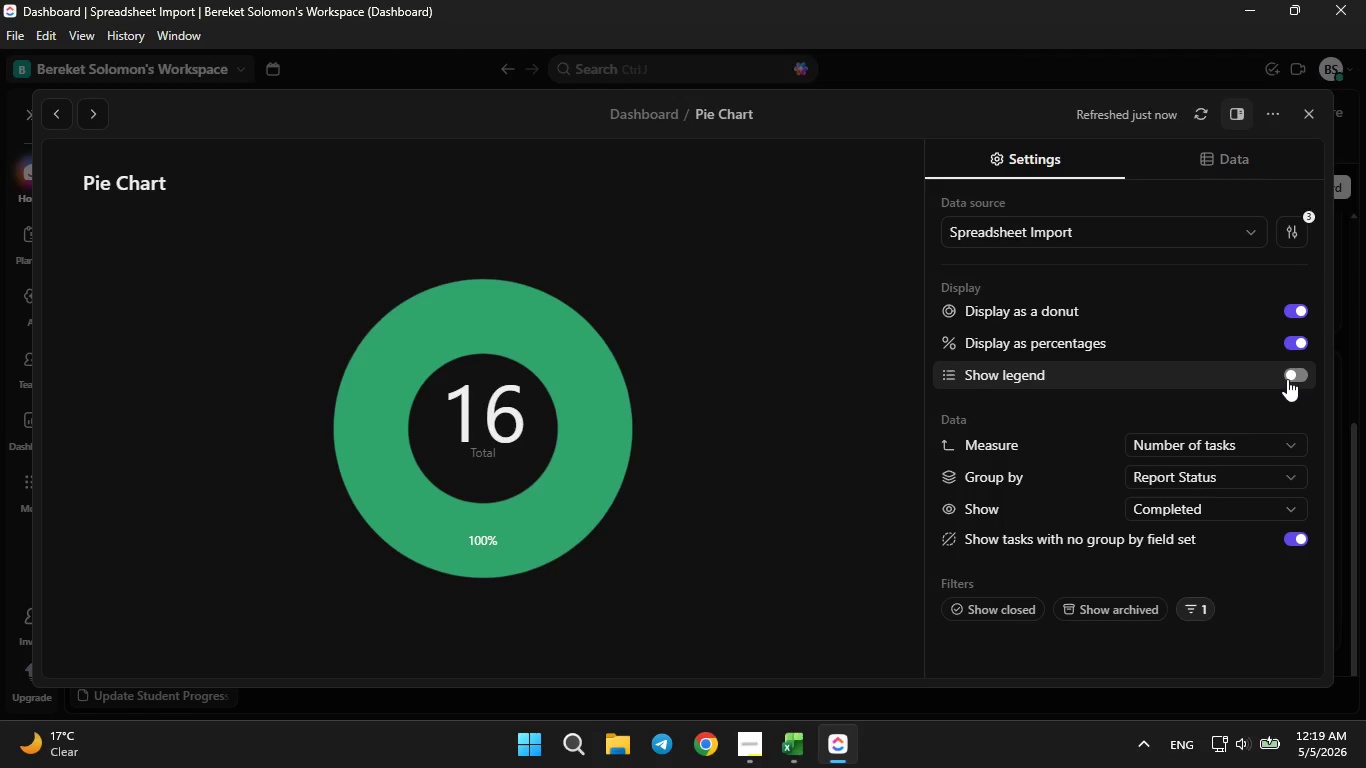 
left_click([1287, 379])
 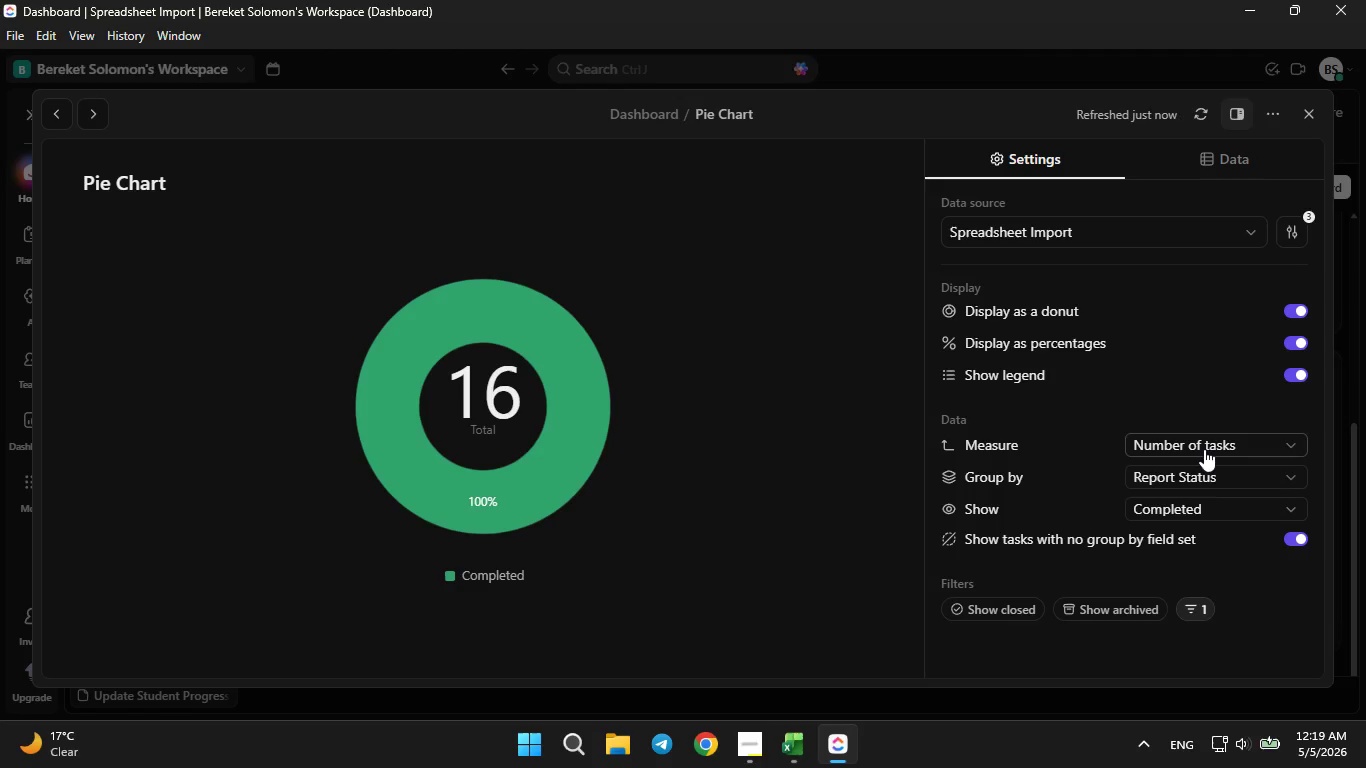 
left_click([1202, 471])
 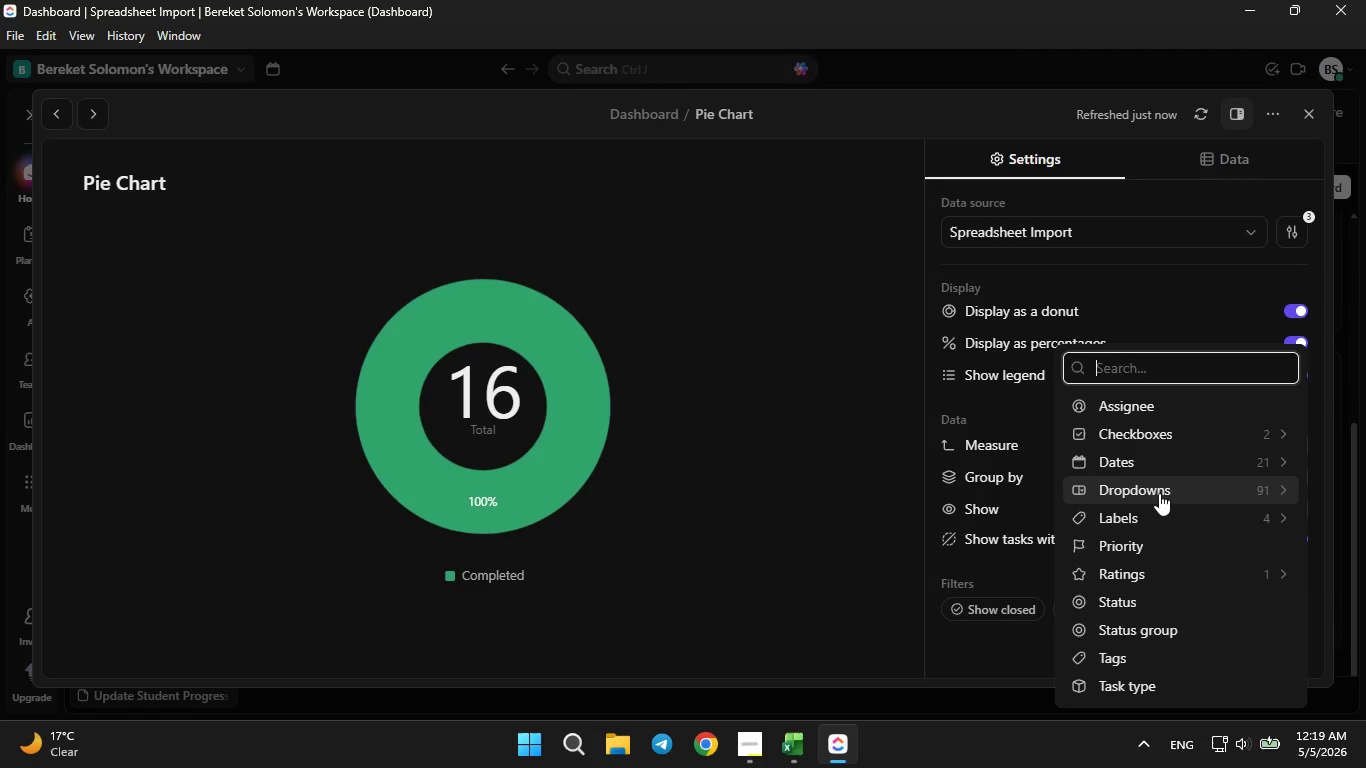 
left_click([1149, 444])
 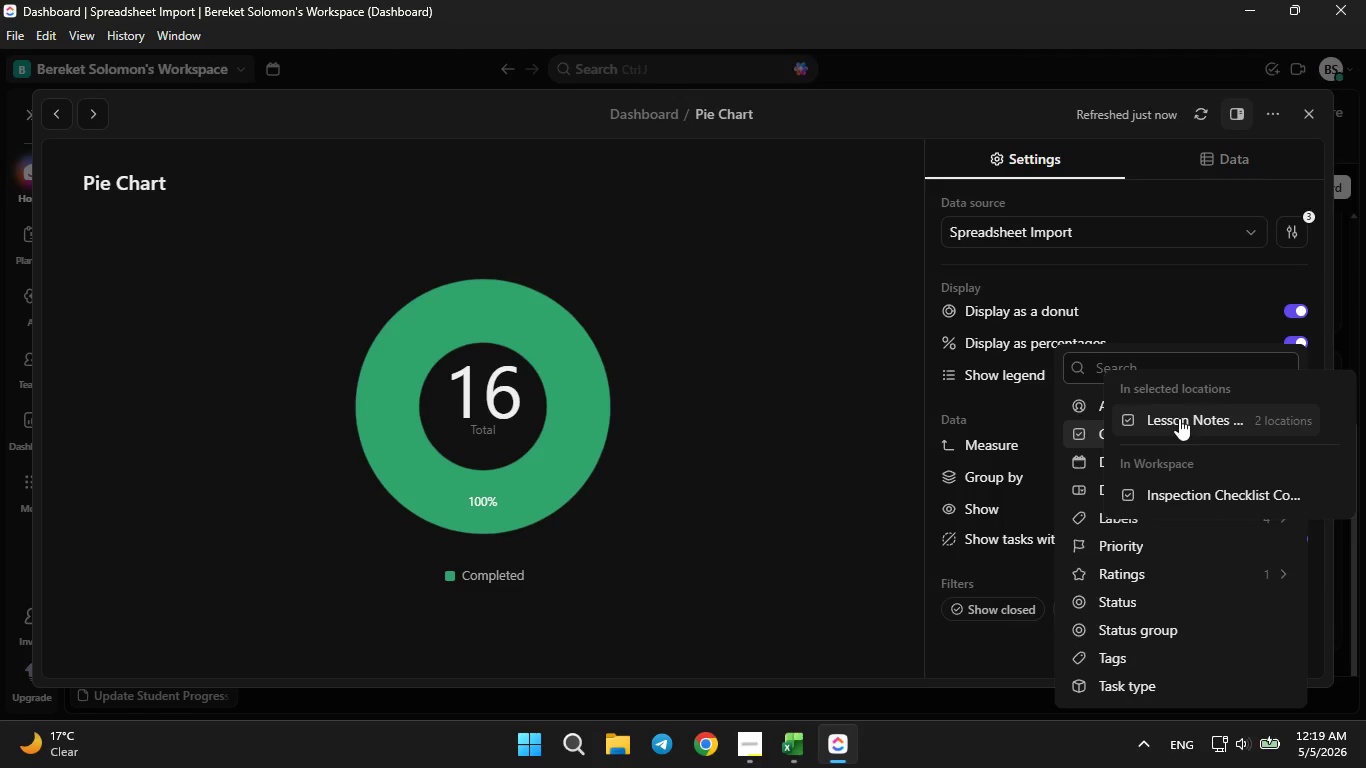 
left_click([1179, 418])
 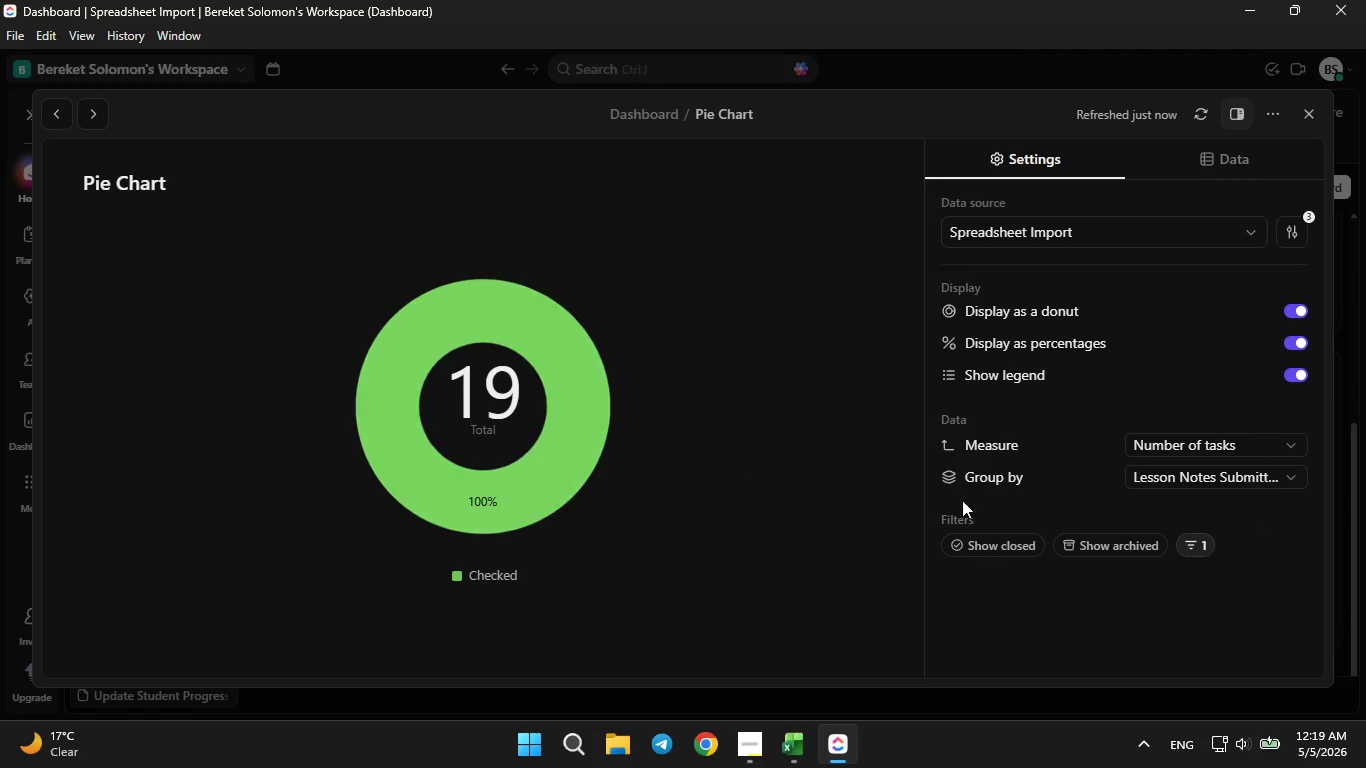 
left_click([1191, 540])
 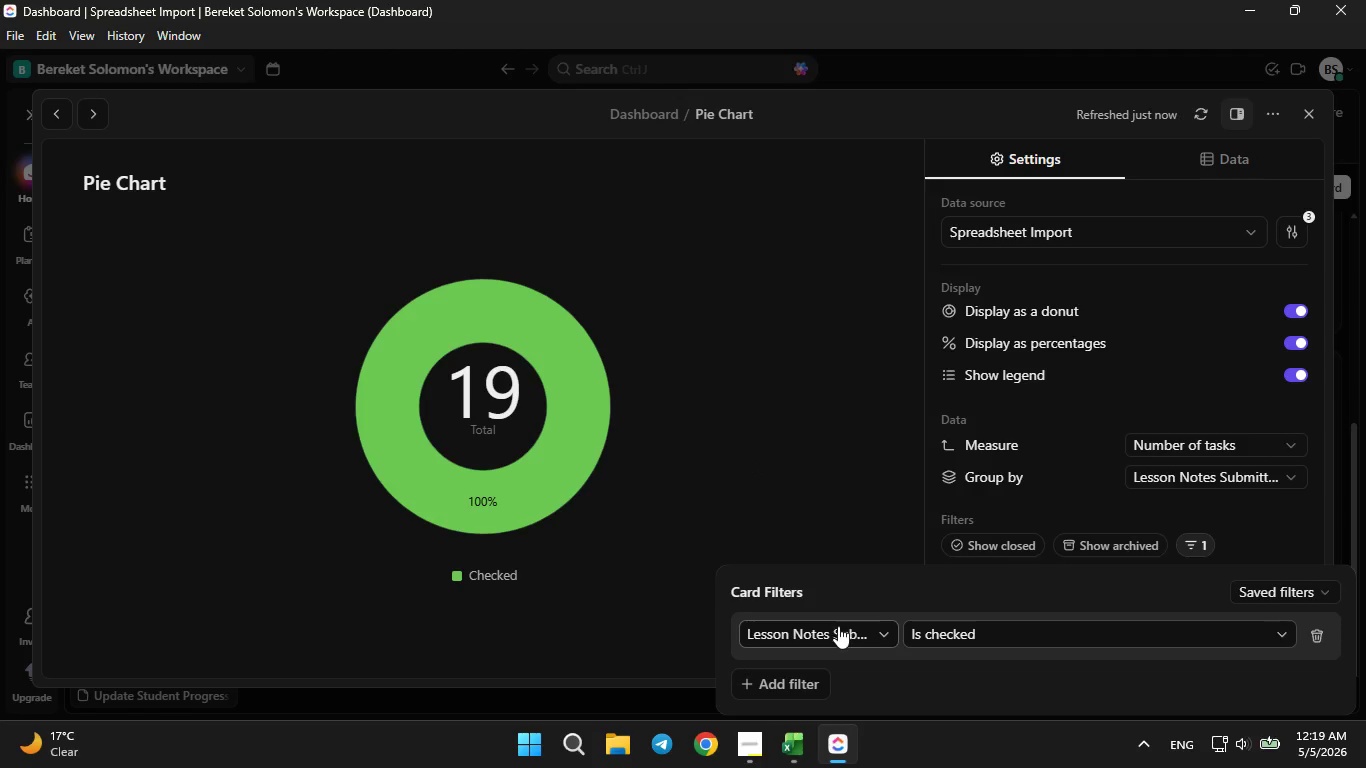 
left_click([838, 627])
 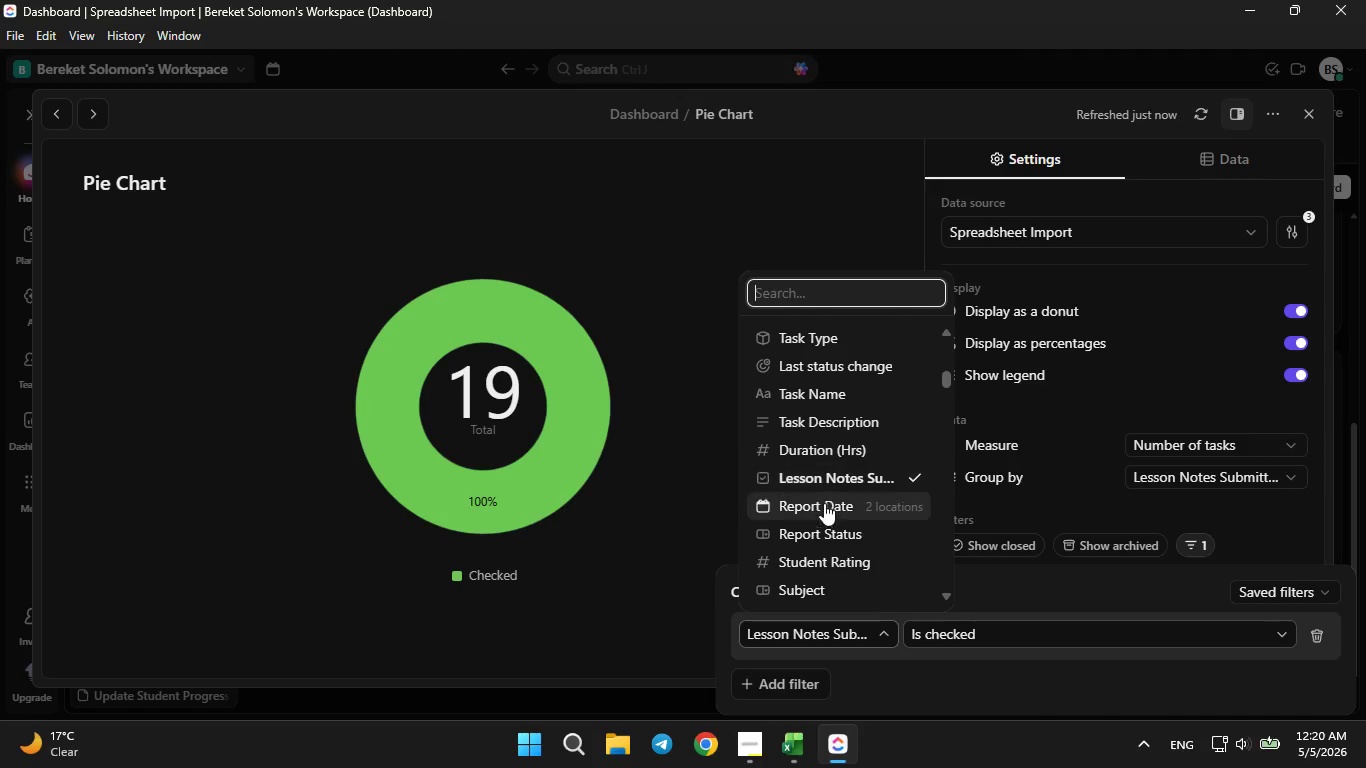 
left_click([827, 528])
 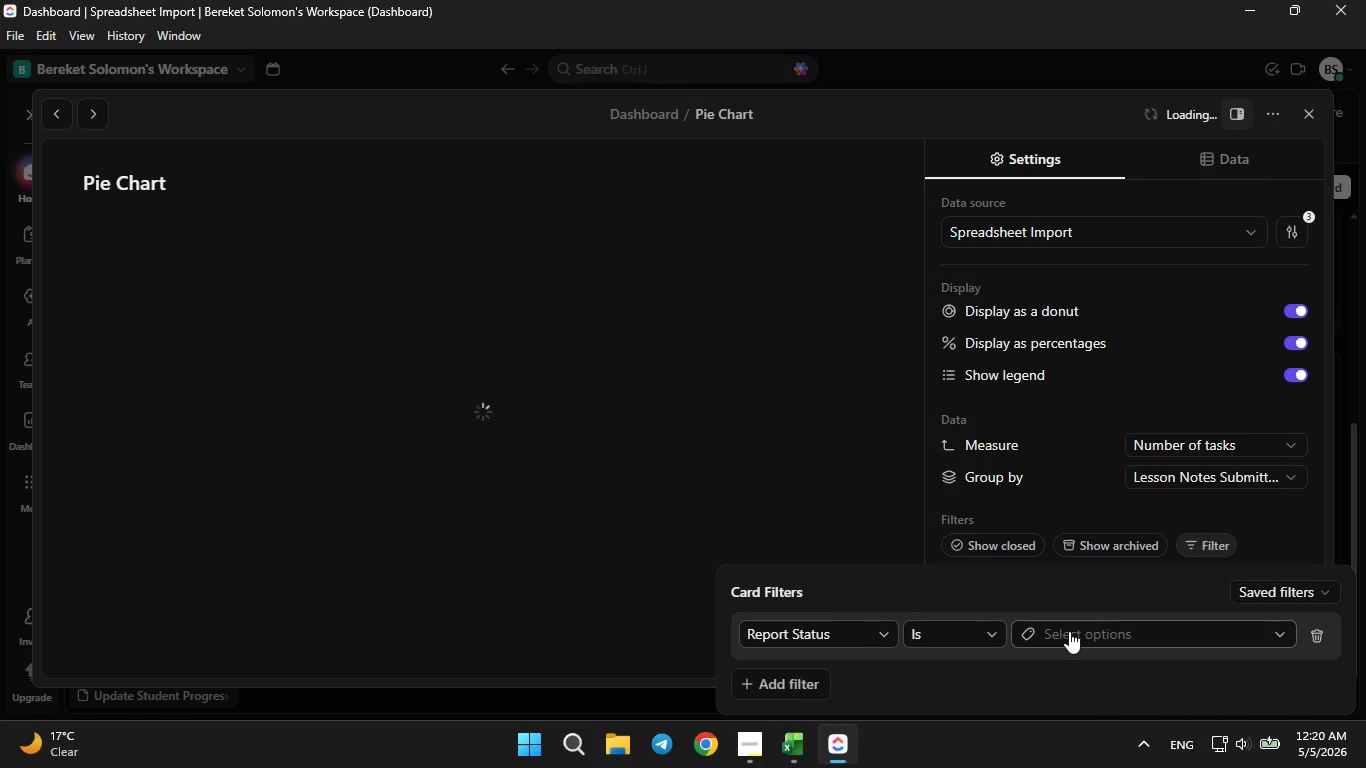 
left_click([1069, 631])
 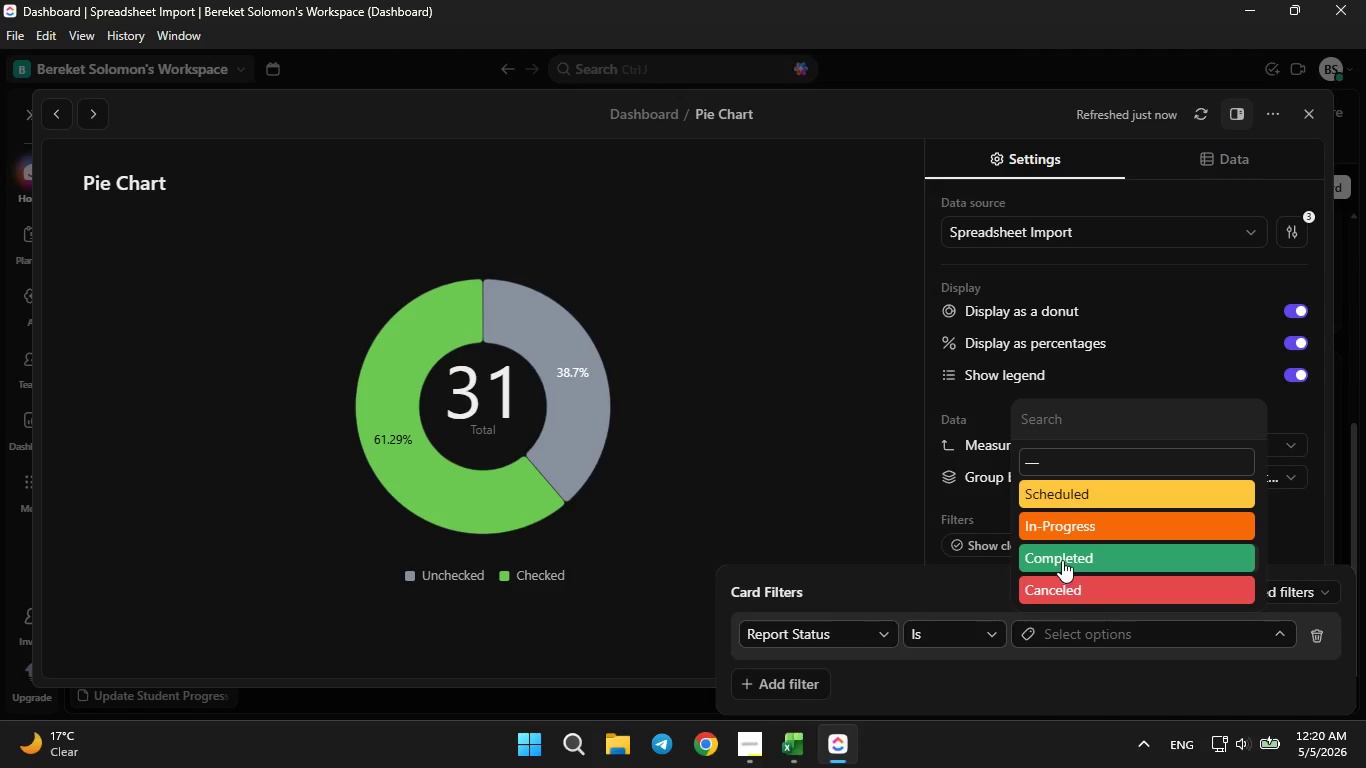 
left_click([1062, 560])
 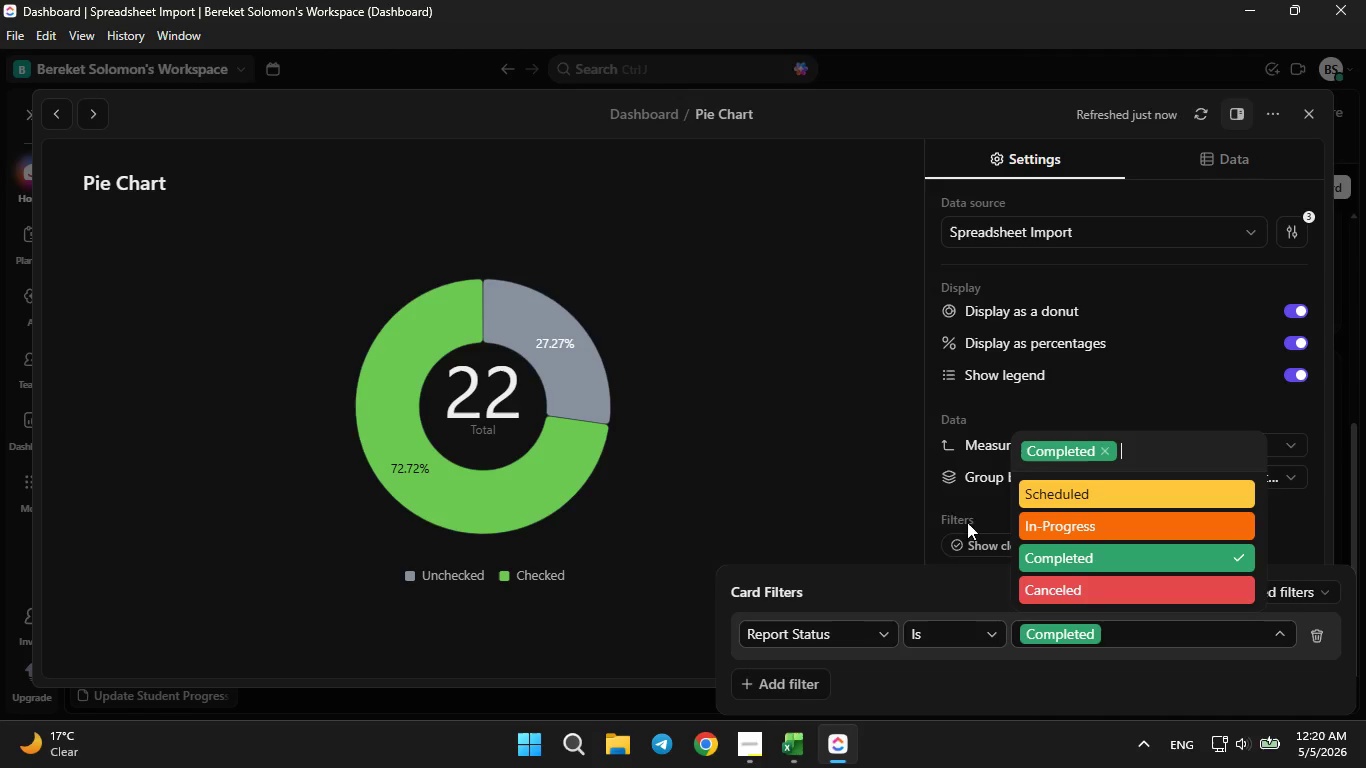 
left_click([874, 449])
 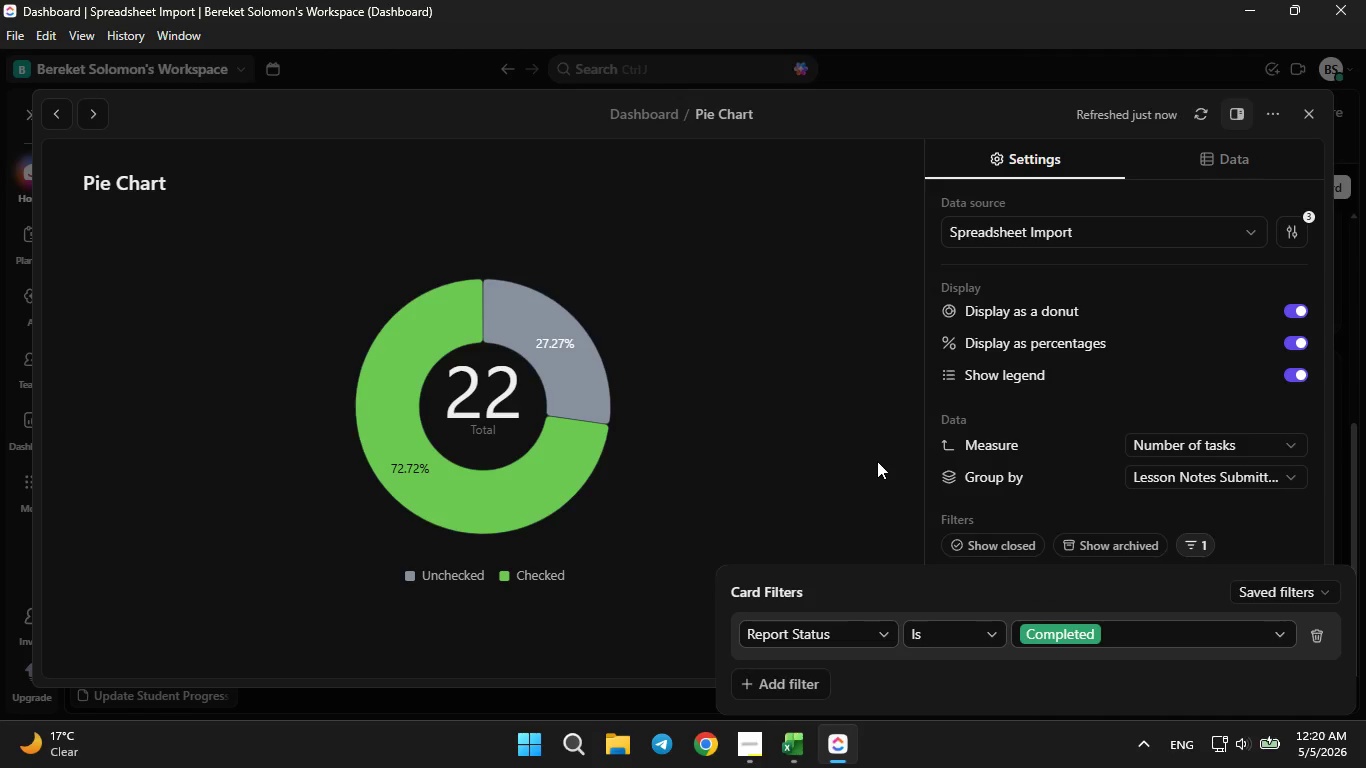 
left_click([875, 457])
 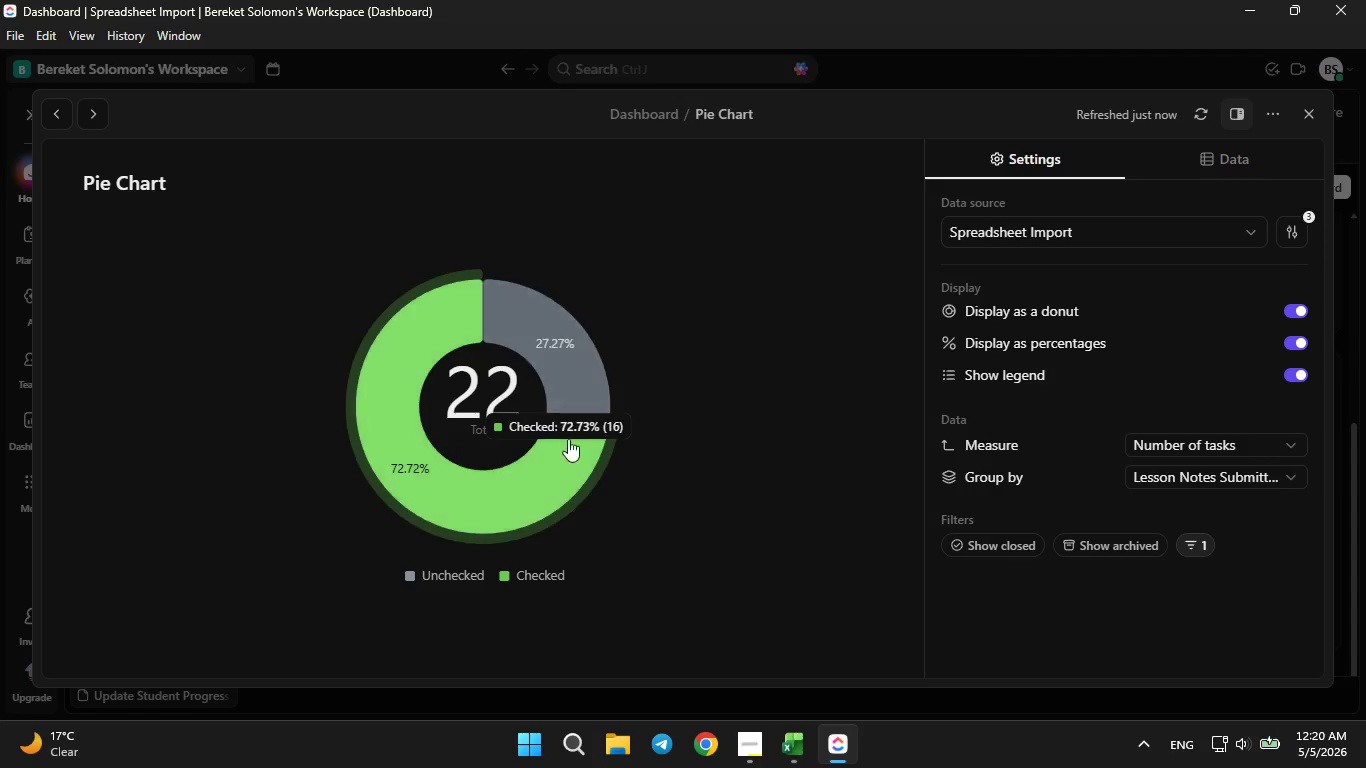 
wait(9.72)
 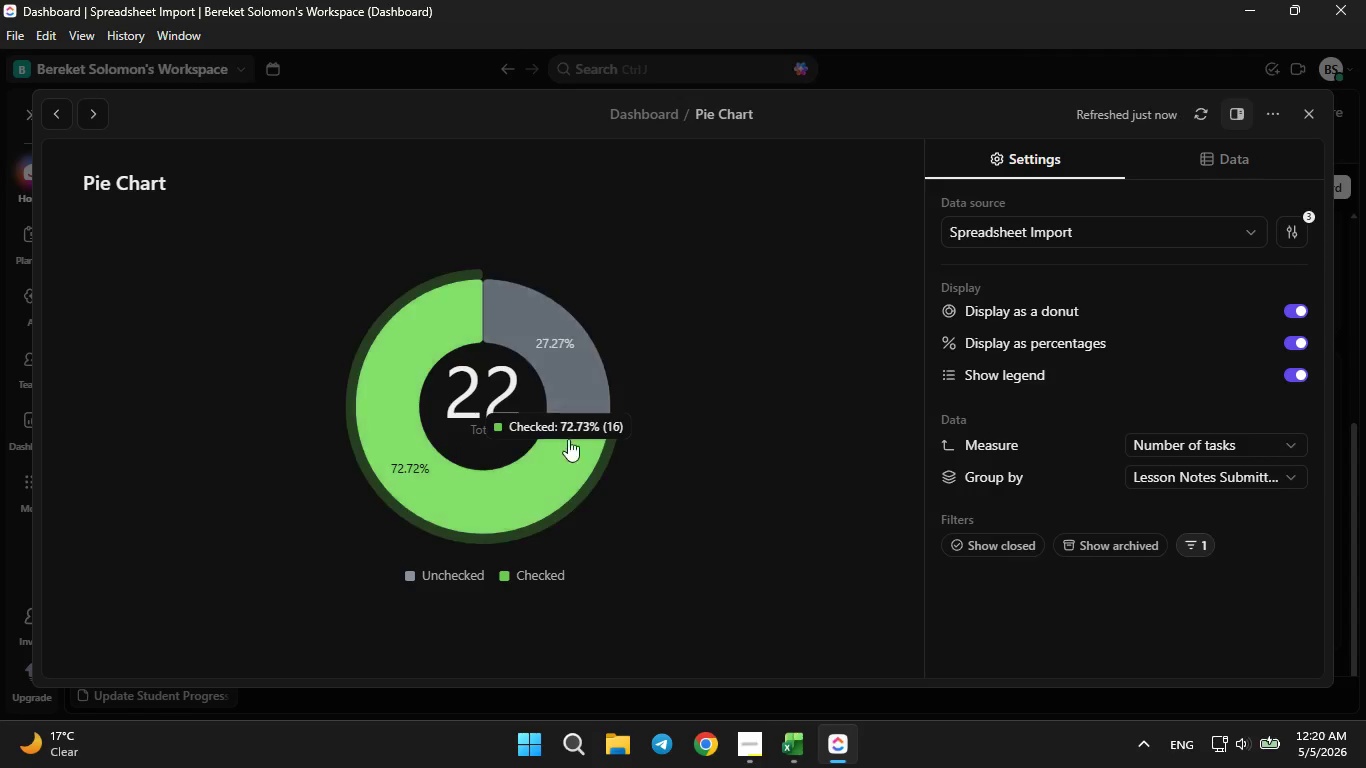 
left_click([1281, 315])
 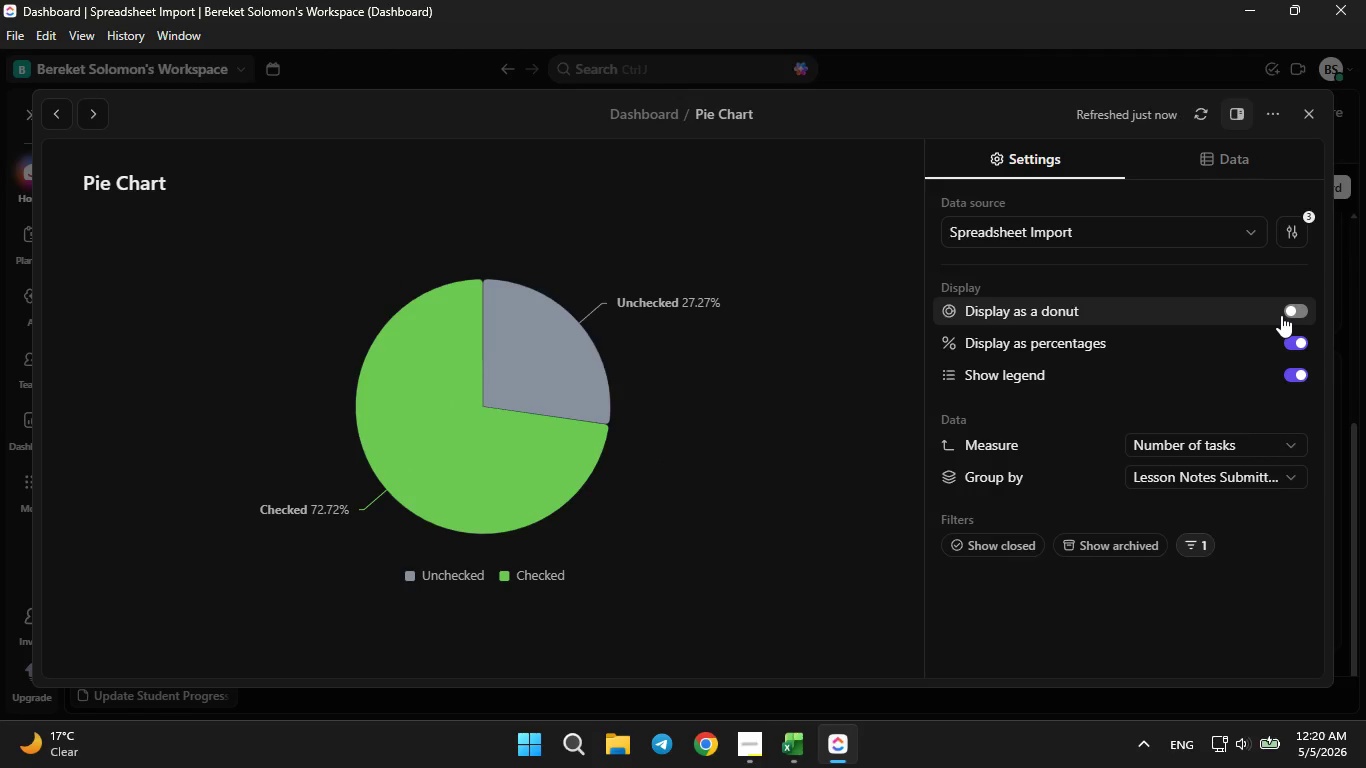 
left_click([1281, 315])
 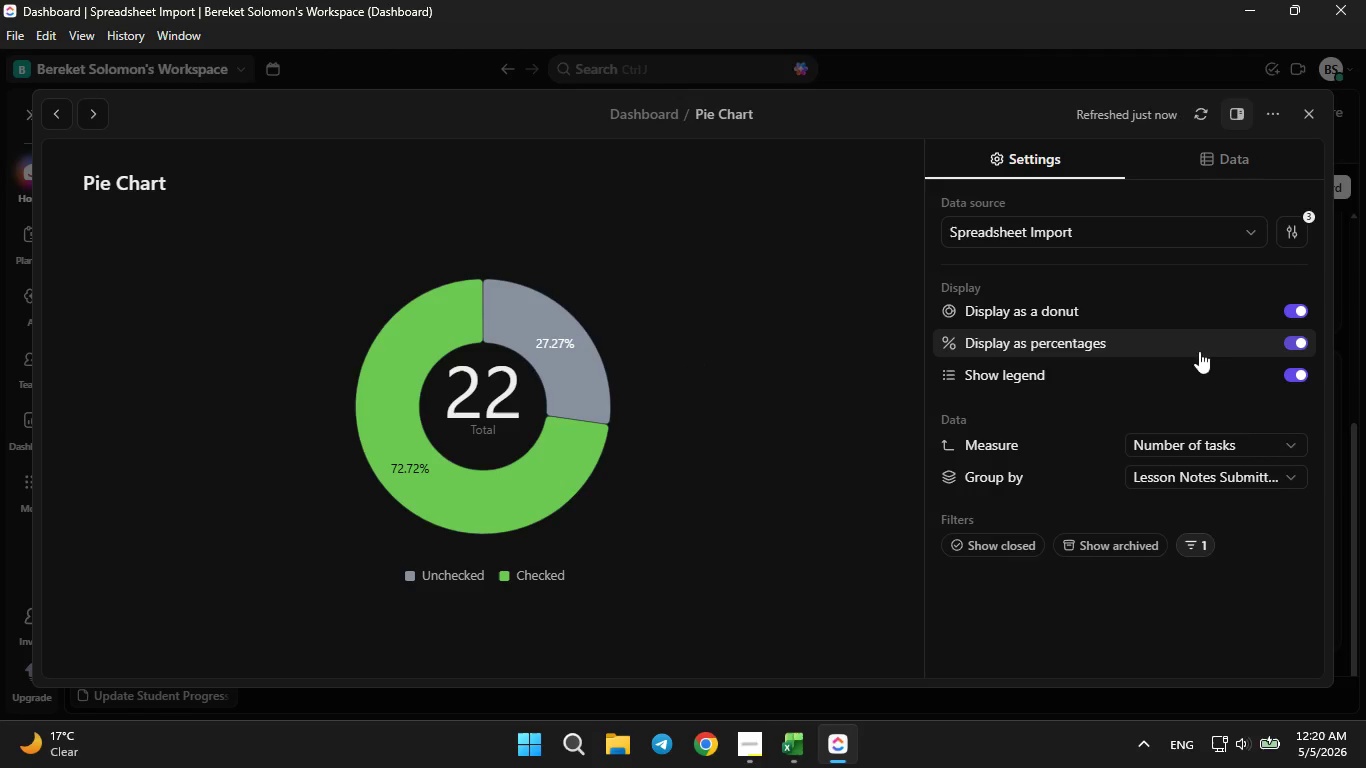 
left_click([1300, 350])
 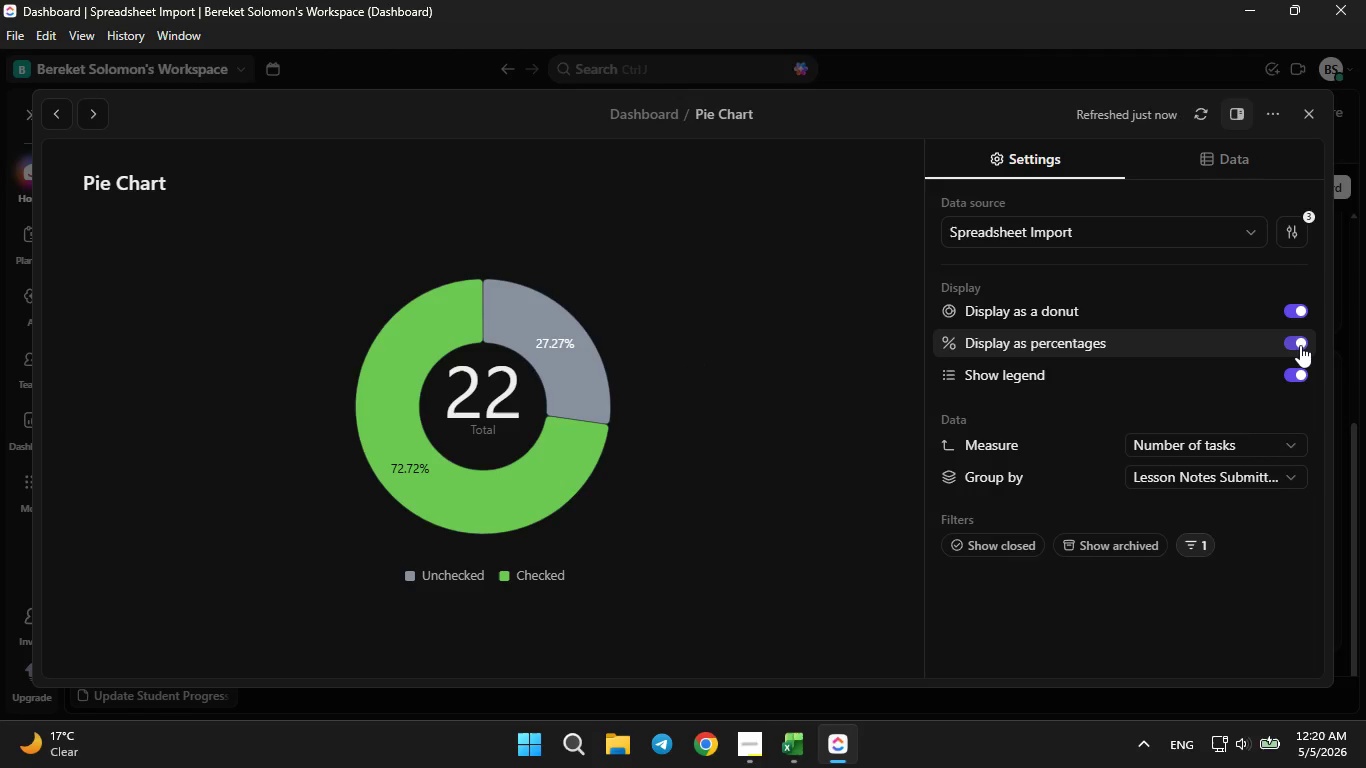 
left_click([1299, 343])
 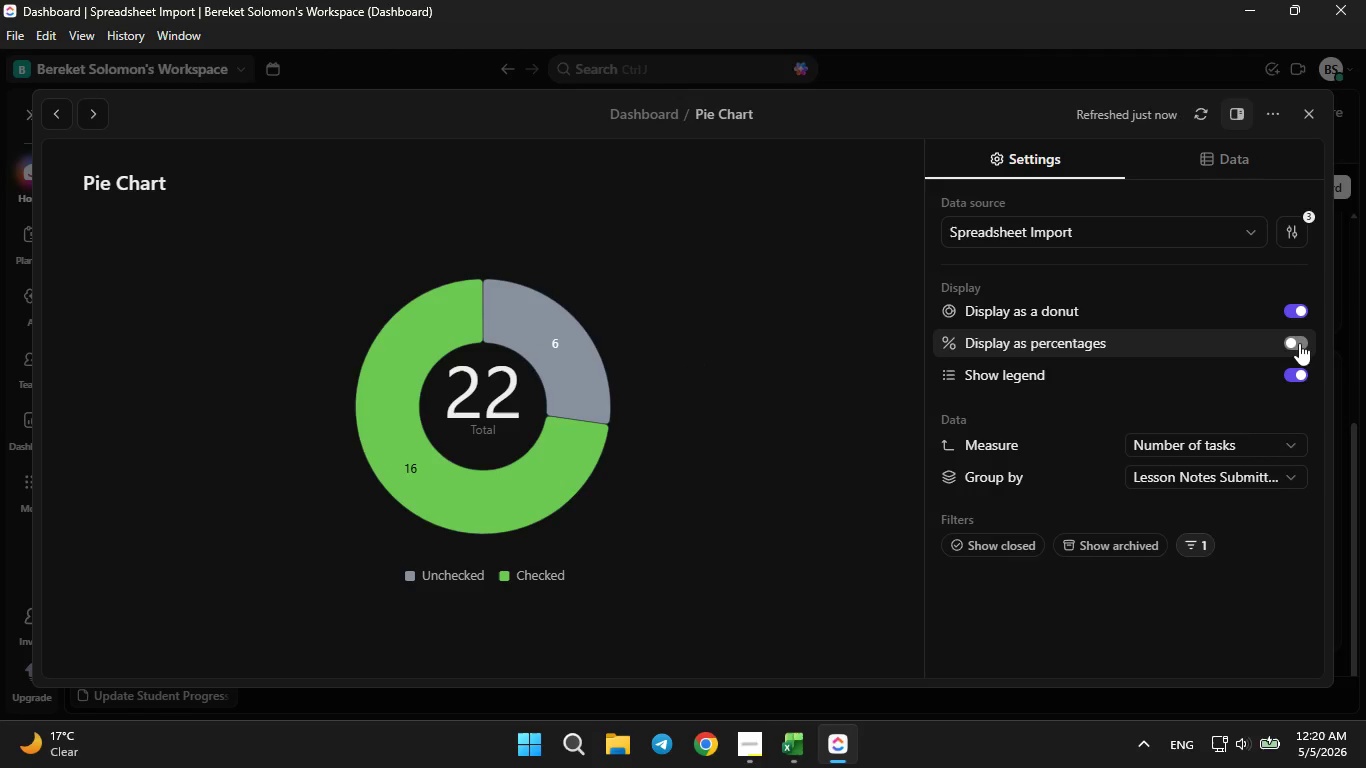 
left_click([1299, 343])
 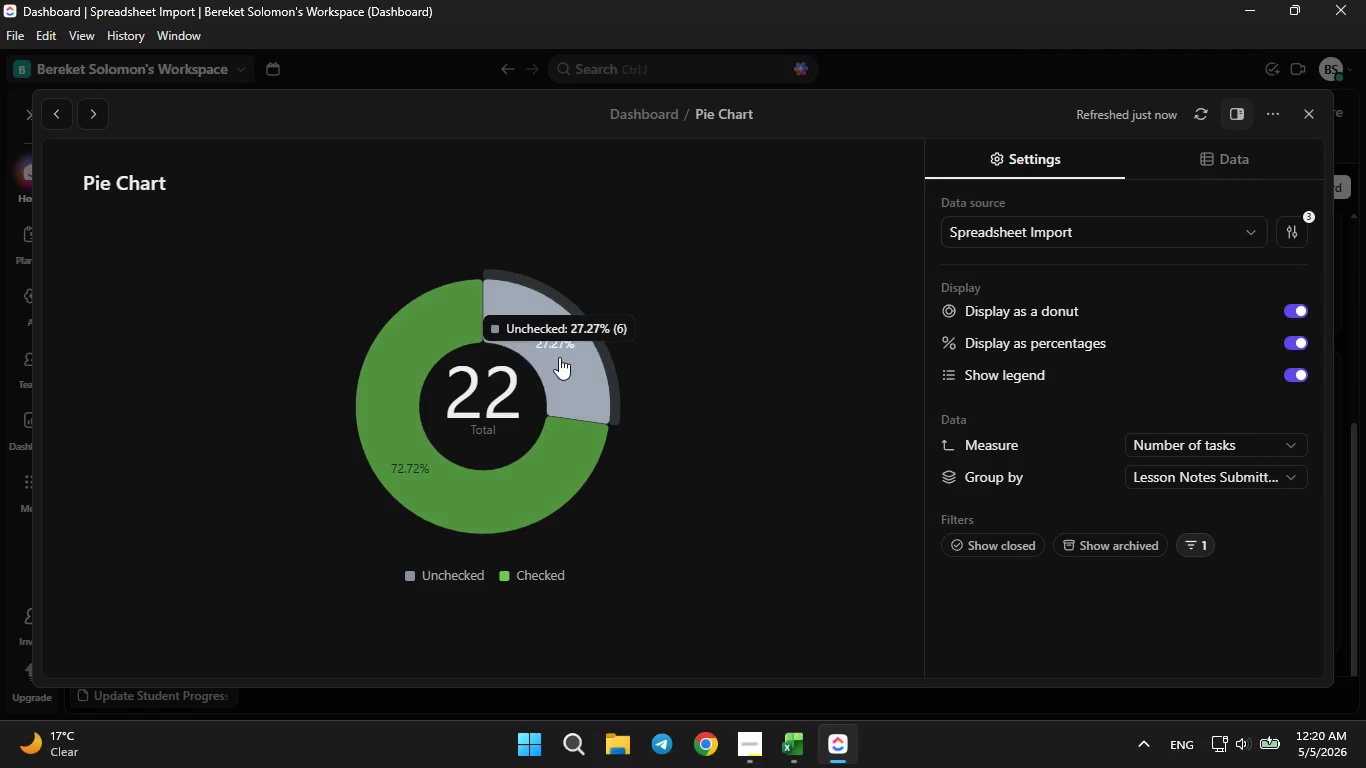 
wait(9.22)
 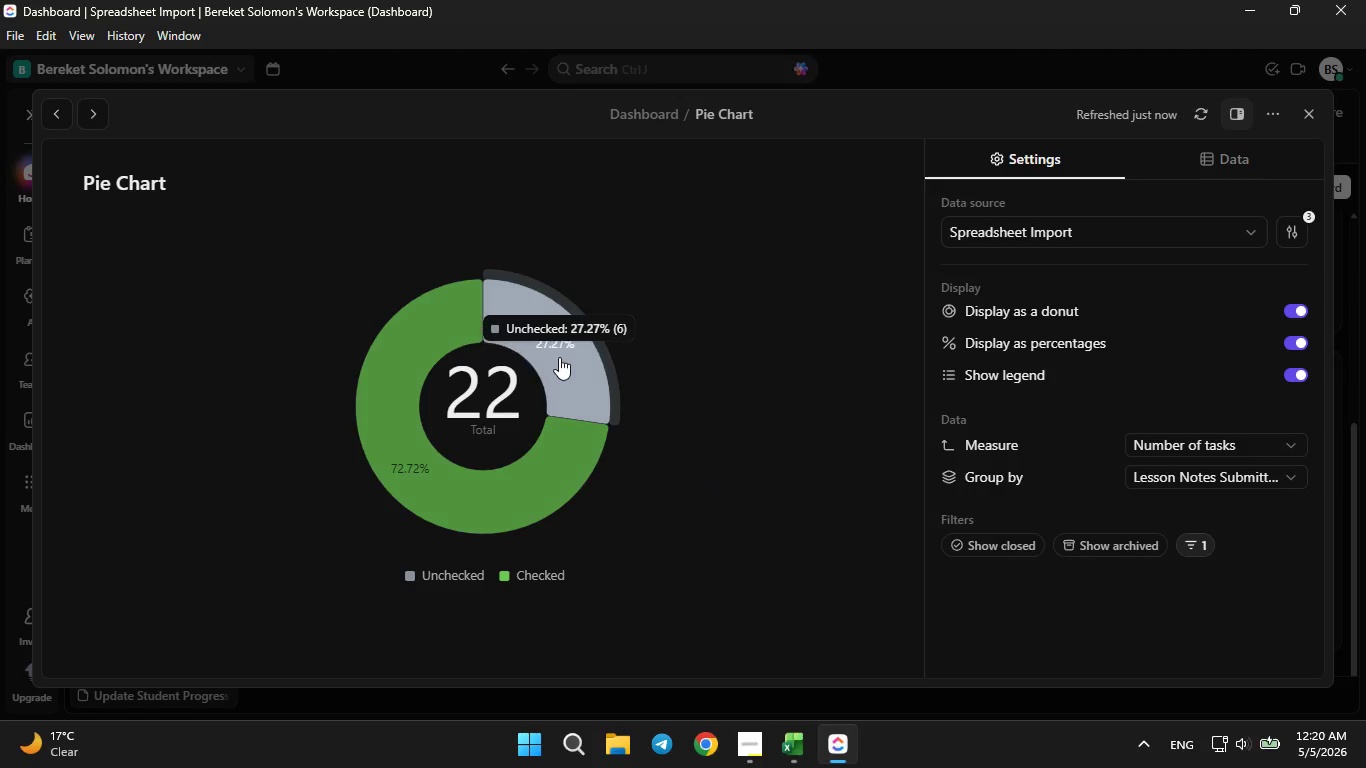 
left_click([1295, 371])
 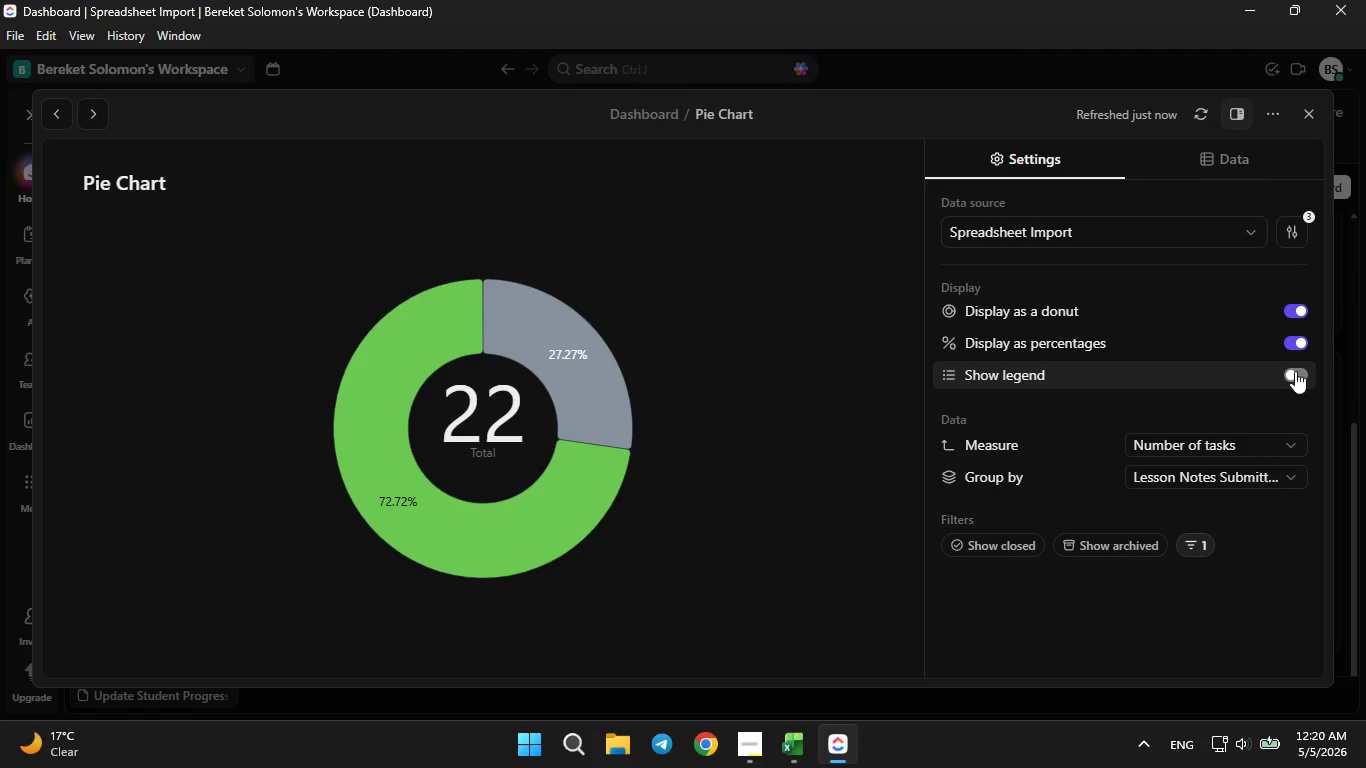 
left_click([1295, 371])
 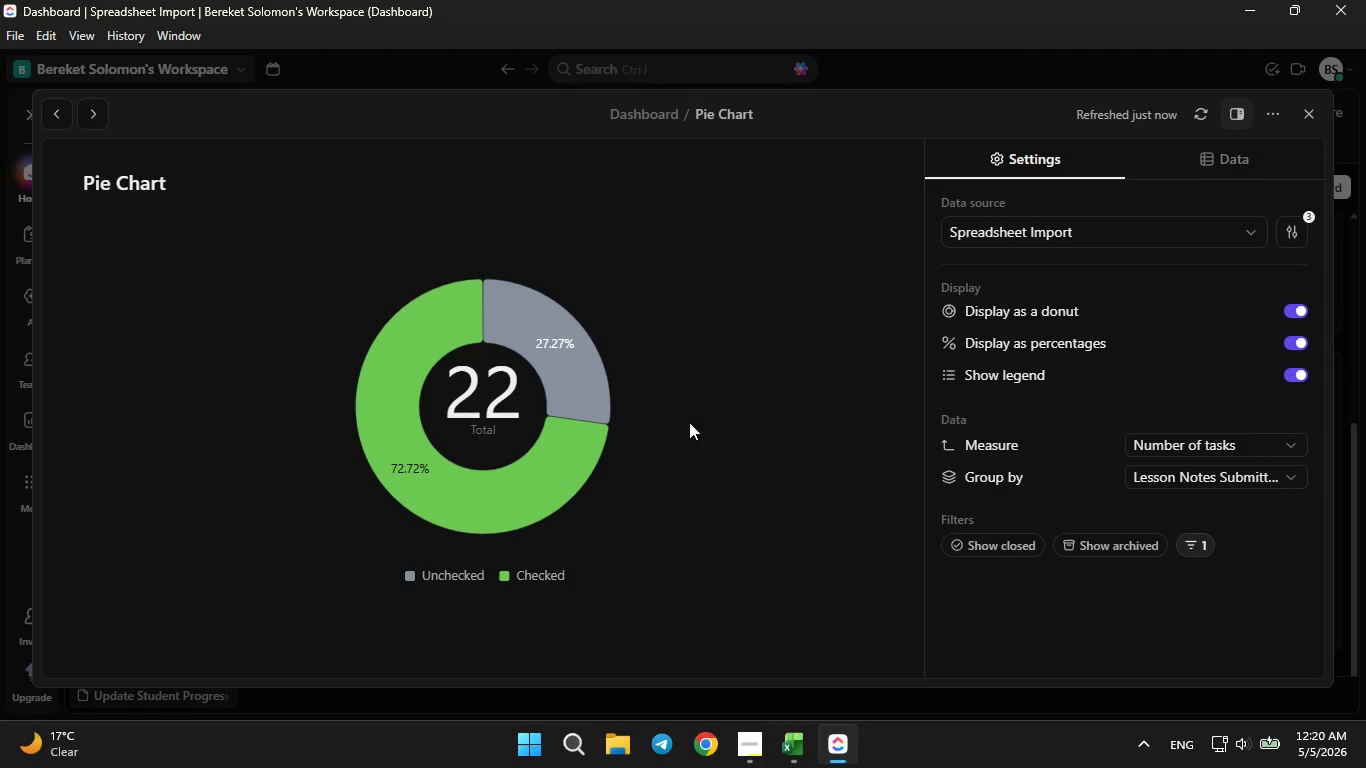 
wait(5.19)
 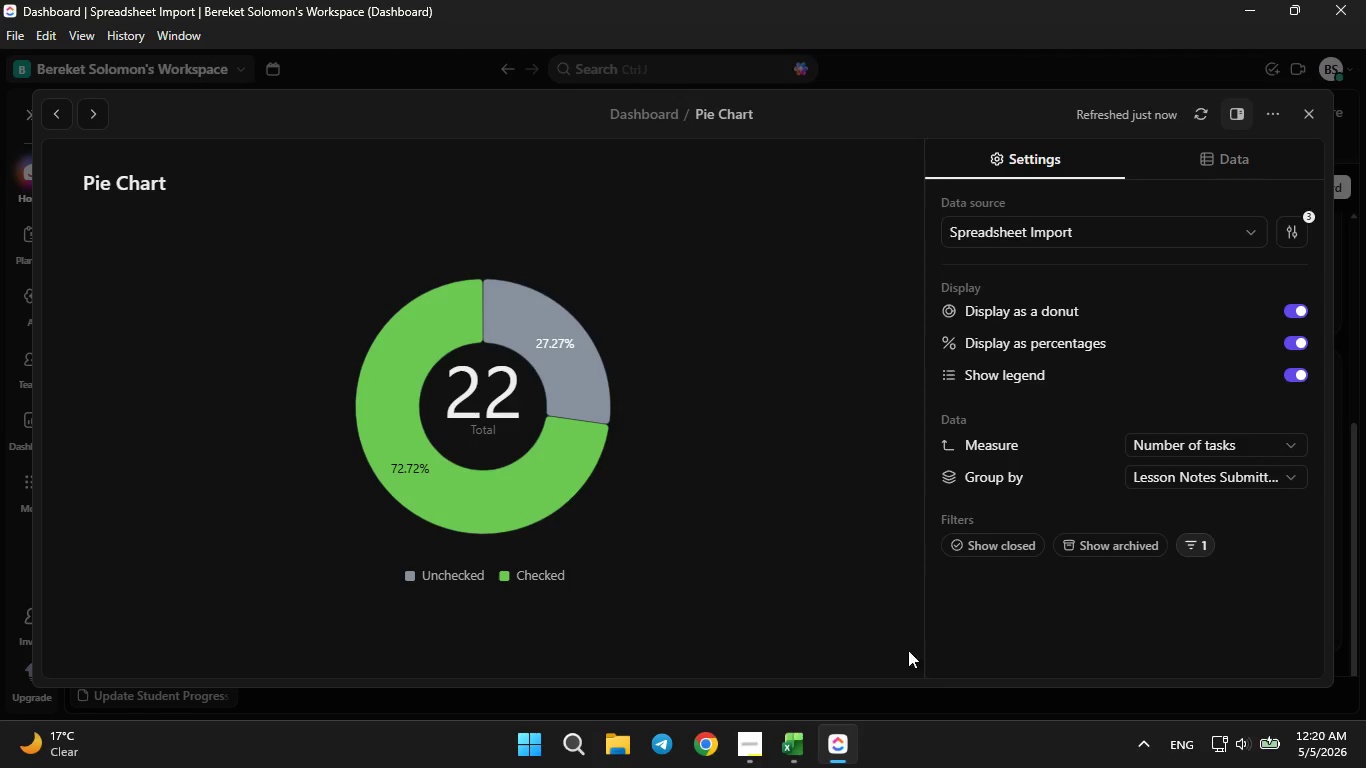 
left_click([1306, 122])
 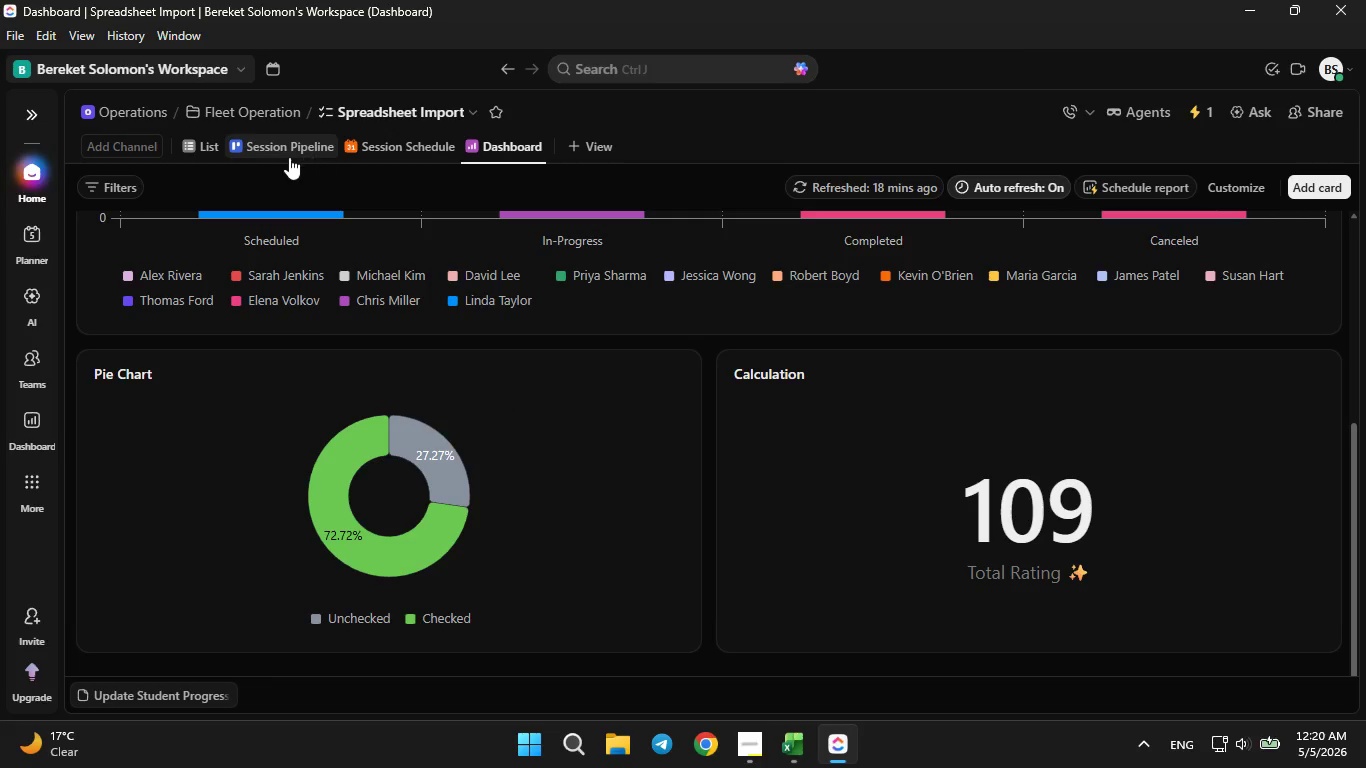 
left_click([289, 157])
 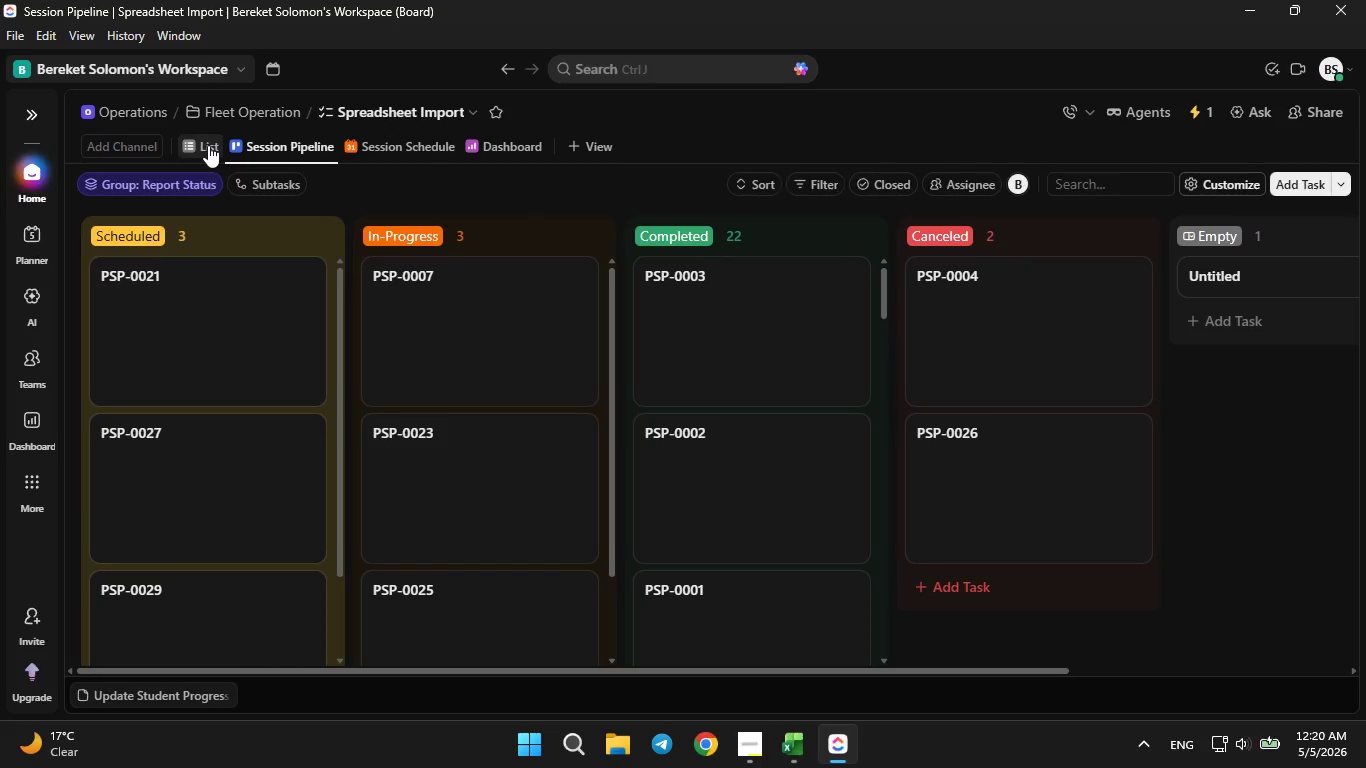 
left_click([208, 144])
 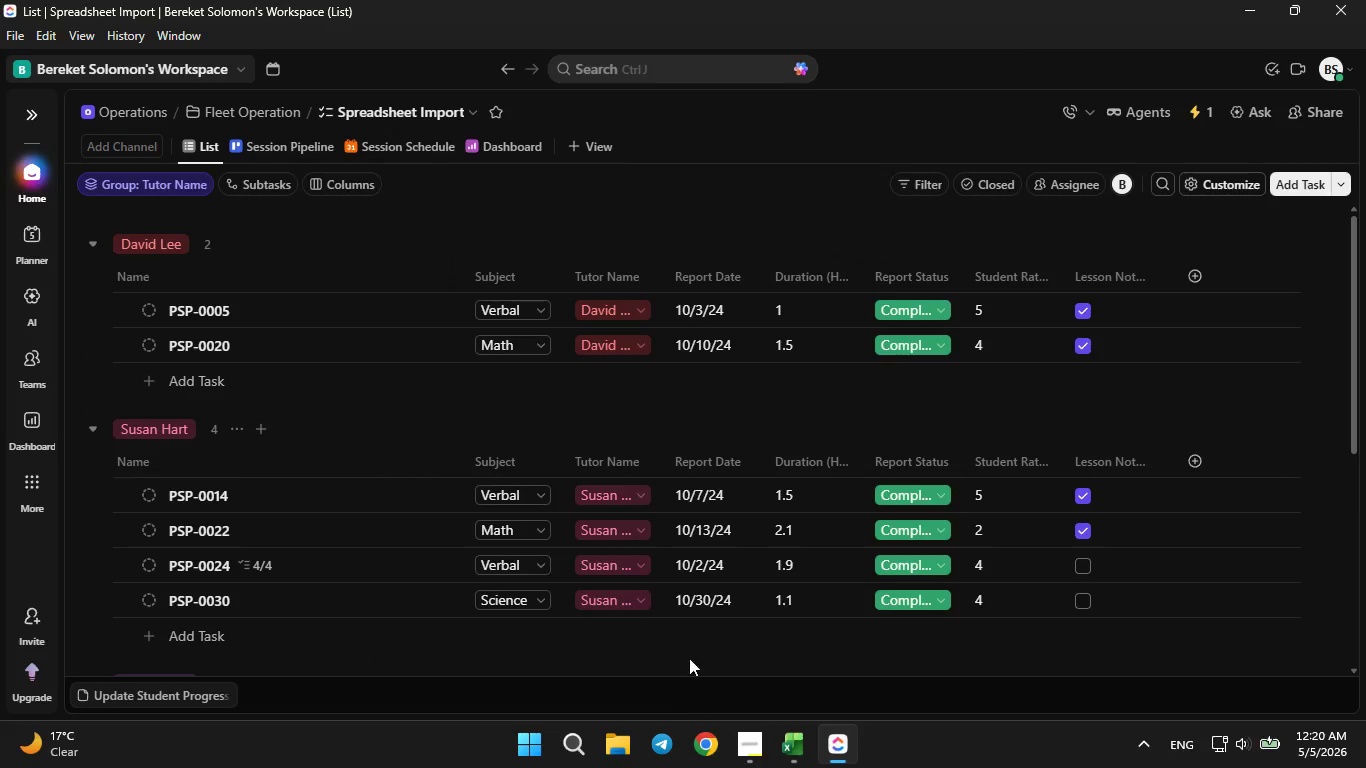 
scroll: coordinate [1041, 477], scroll_direction: up, amount: 17.0
 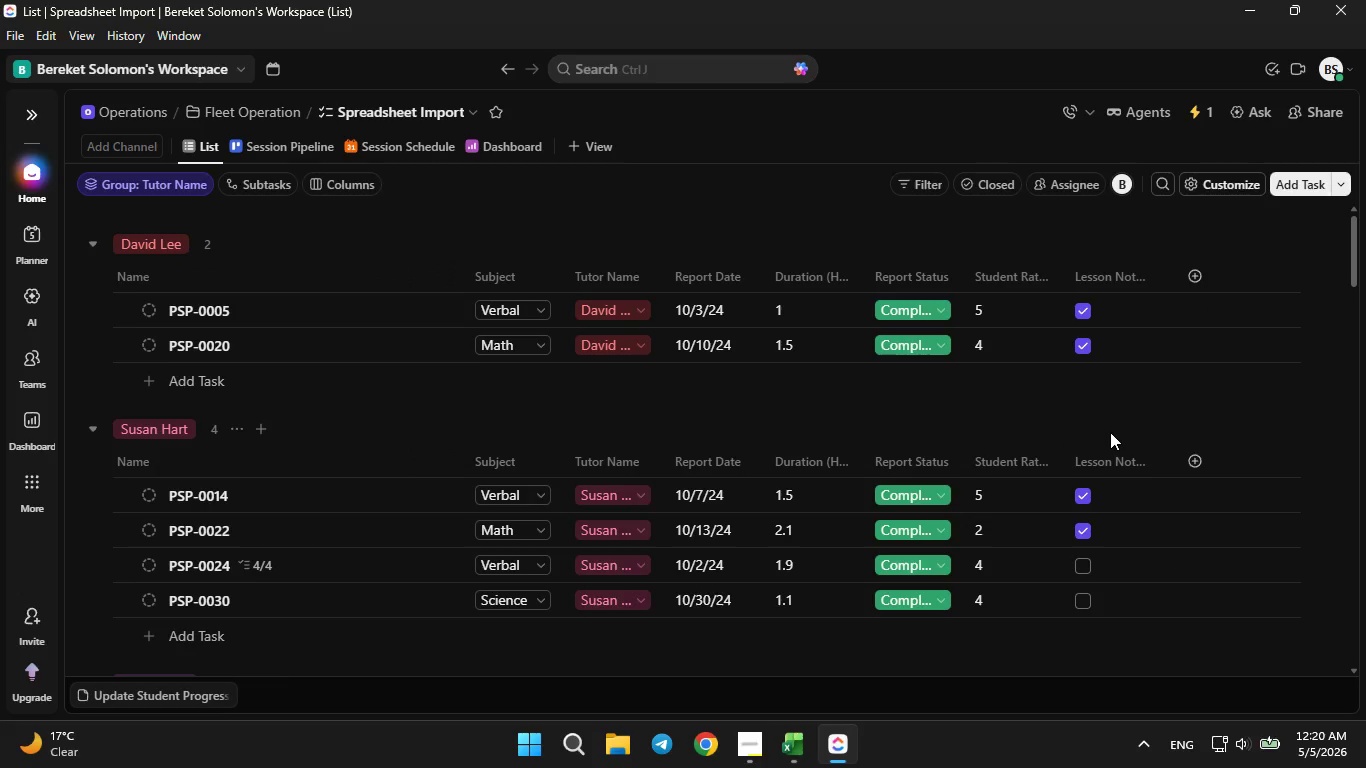 
scroll: coordinate [1114, 432], scroll_direction: none, amount: 0.0
 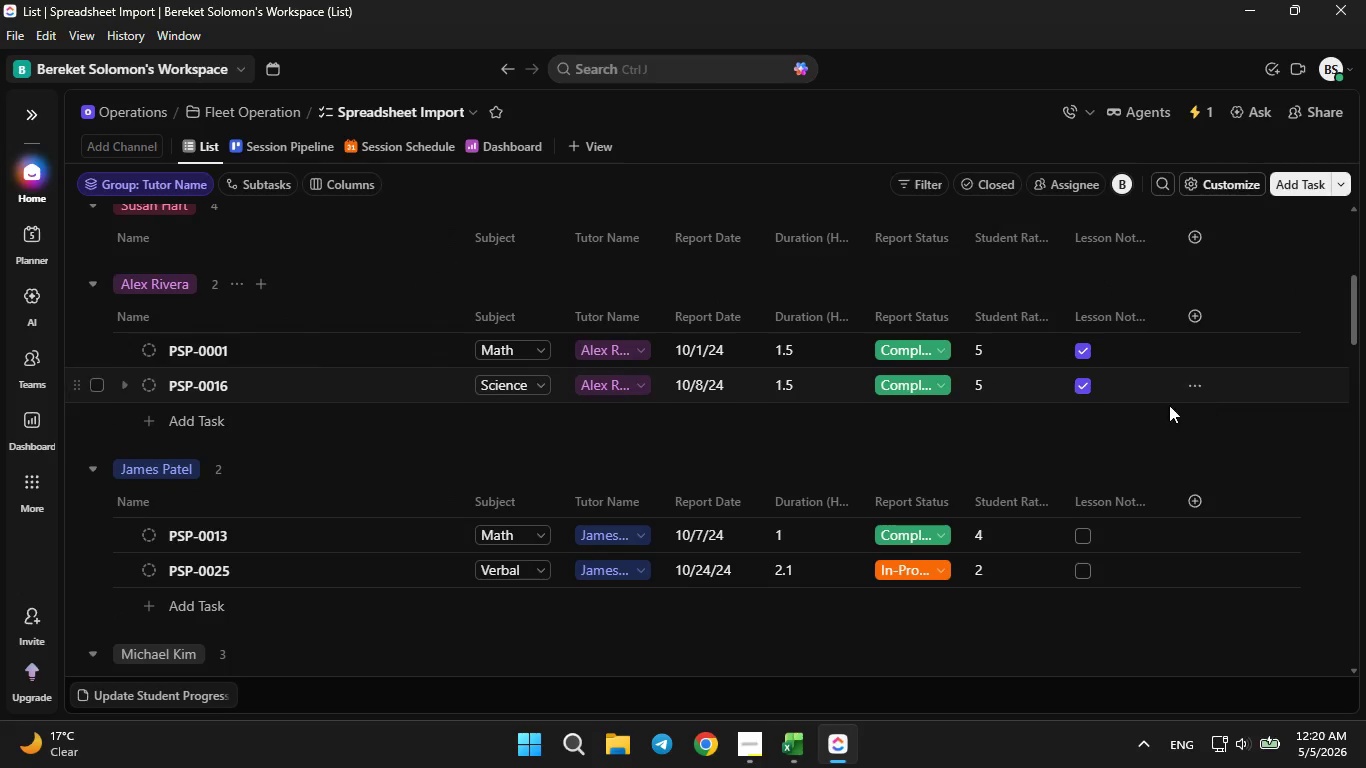 
scroll: coordinate [1166, 409], scroll_direction: up, amount: 12.0
 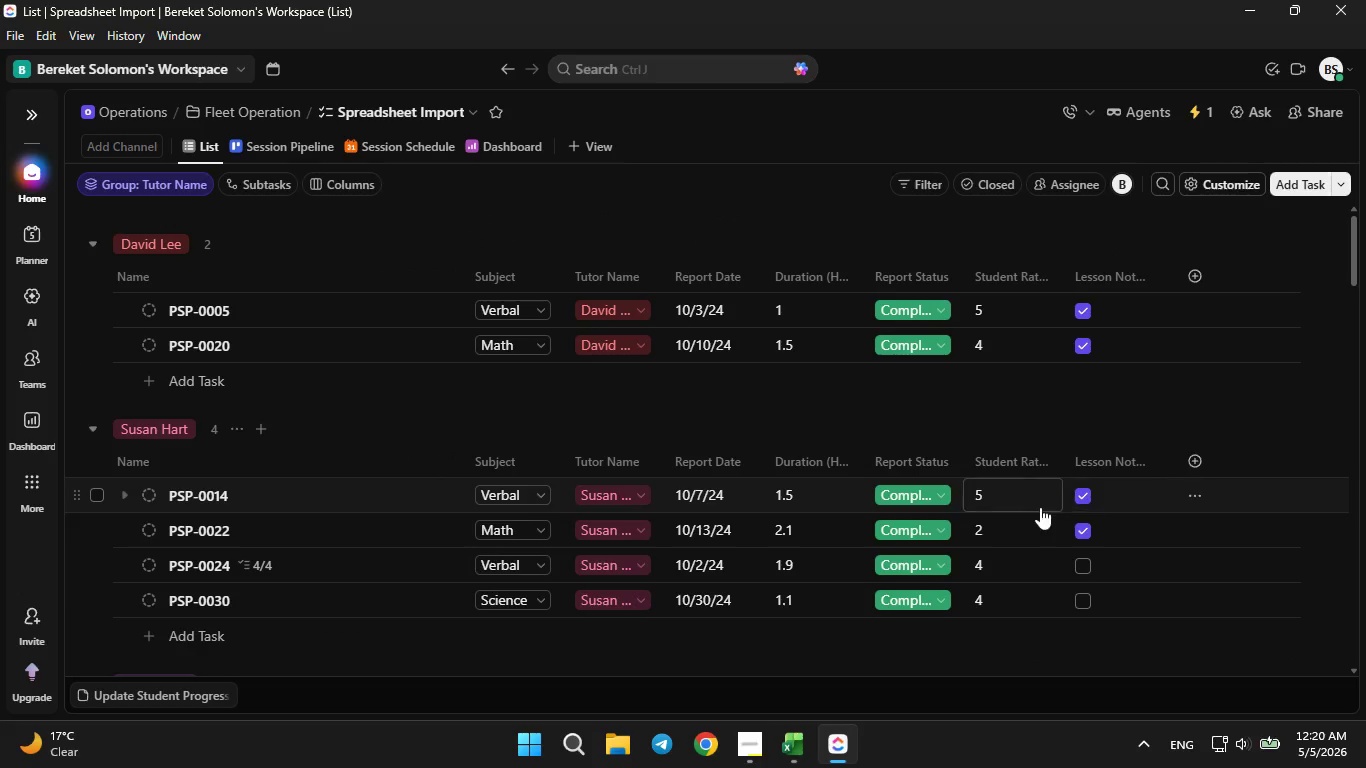 
scroll: coordinate [1012, 520], scroll_direction: down, amount: 7.0
 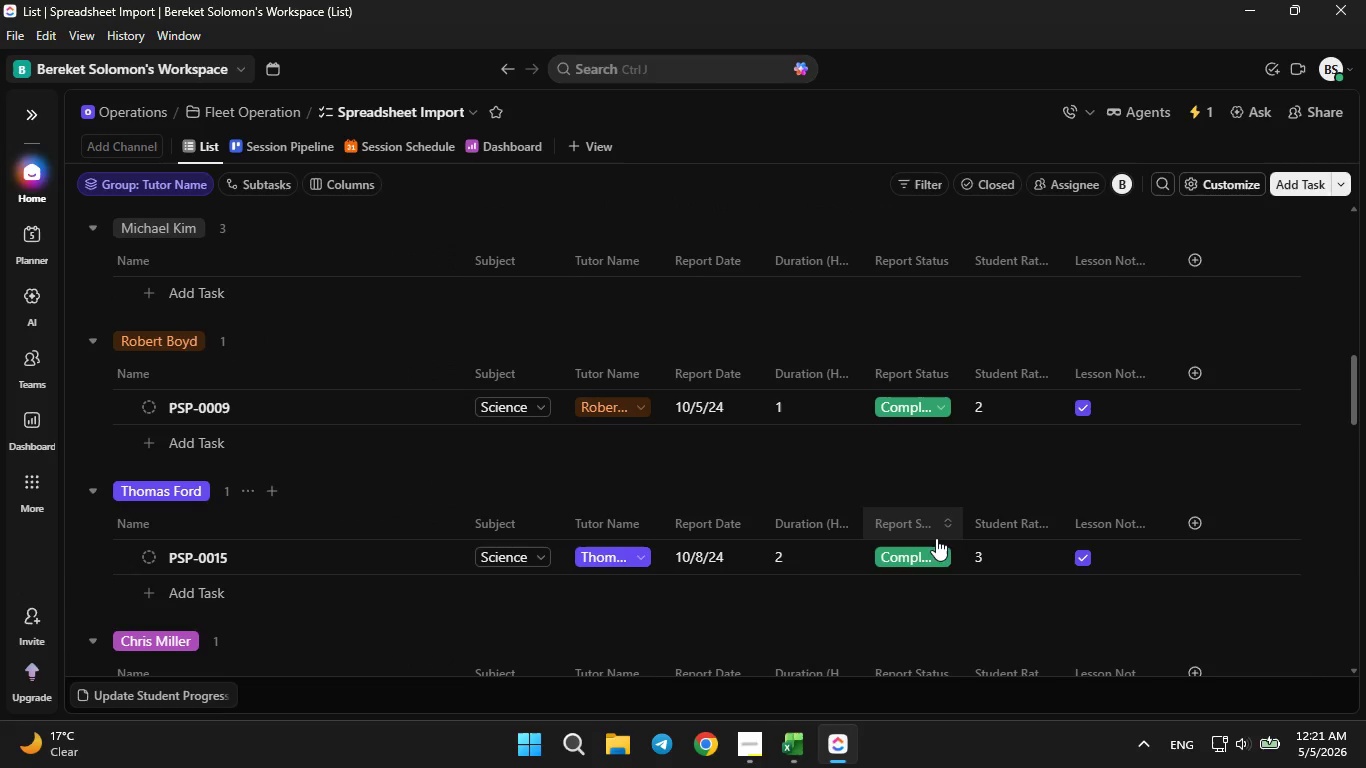 
scroll: coordinate [938, 595], scroll_direction: down, amount: 8.0
 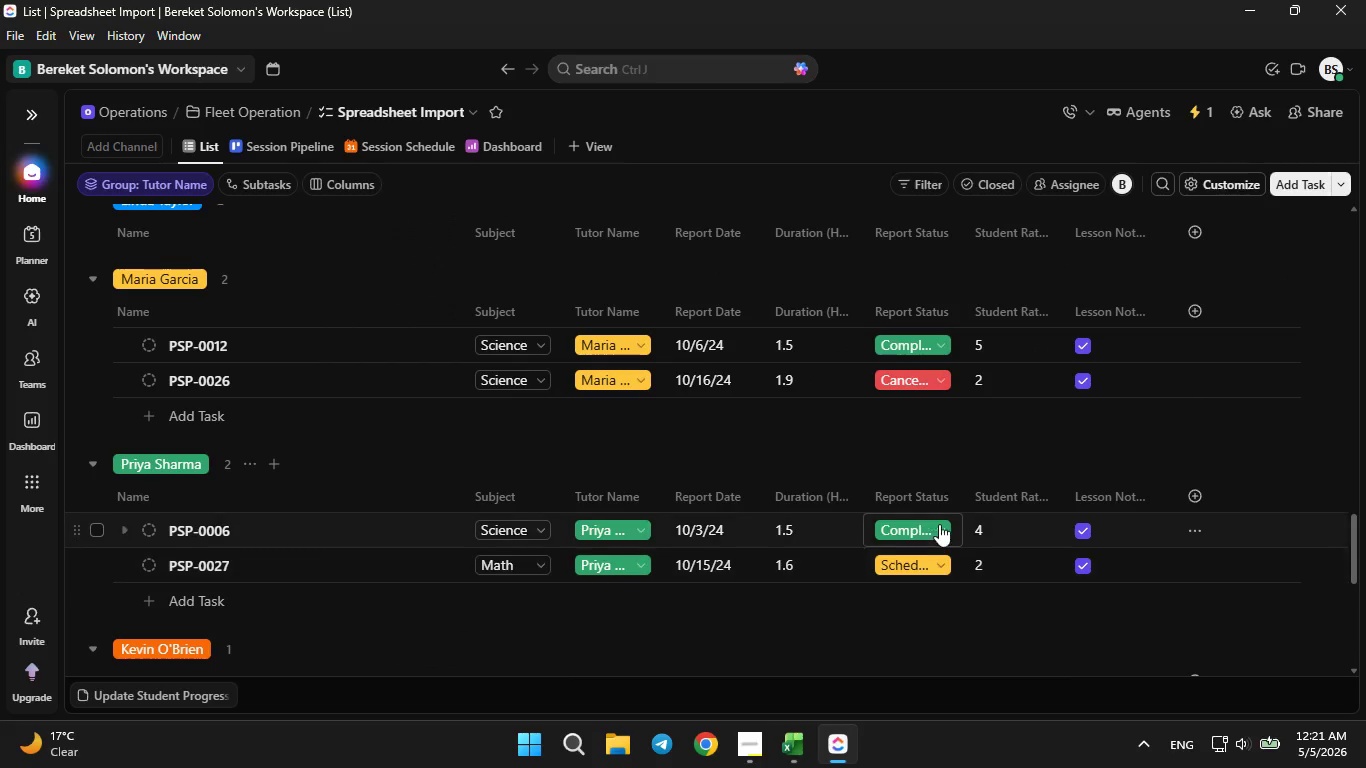 
scroll: coordinate [959, 501], scroll_direction: down, amount: 3.0
 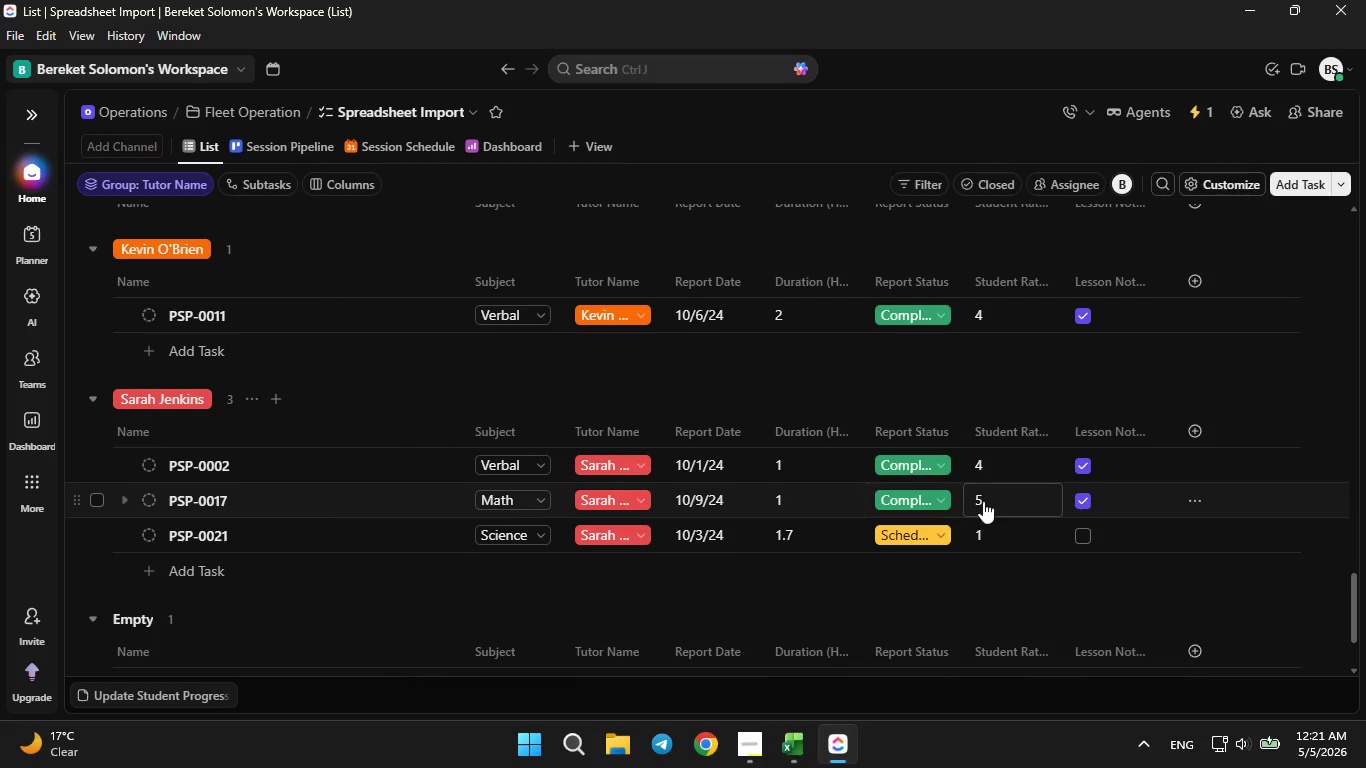 
scroll: coordinate [981, 503], scroll_direction: up, amount: 25.0
 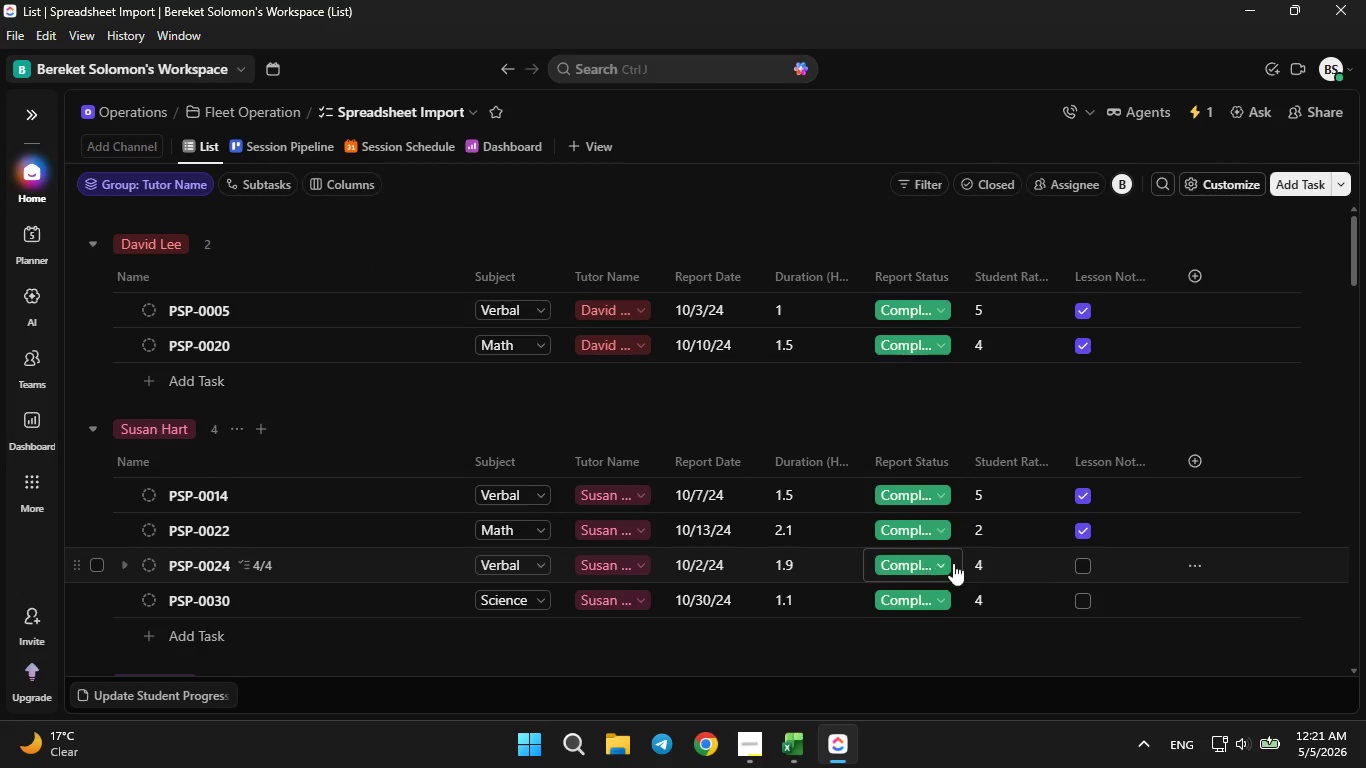 
scroll: coordinate [1054, 486], scroll_direction: down, amount: 12.0
 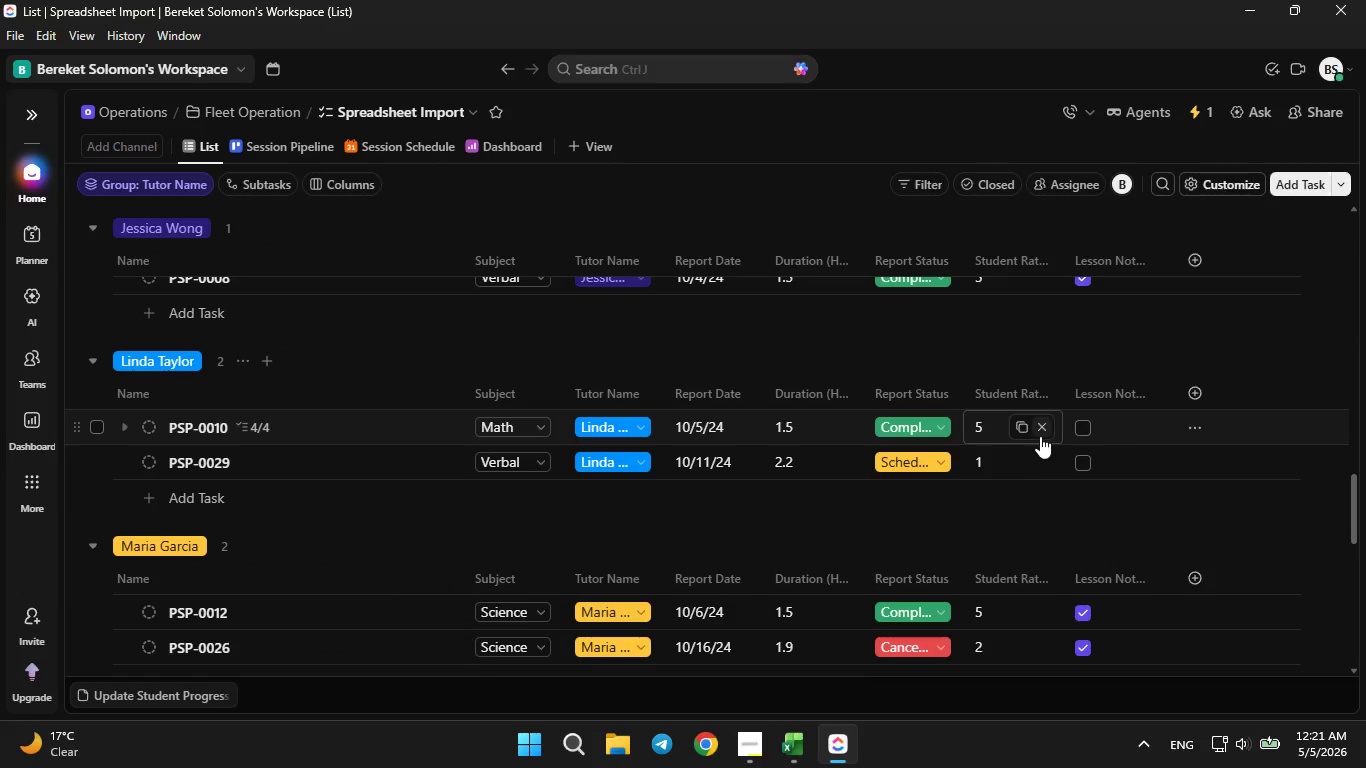 
scroll: coordinate [1040, 436], scroll_direction: down, amount: 4.0
 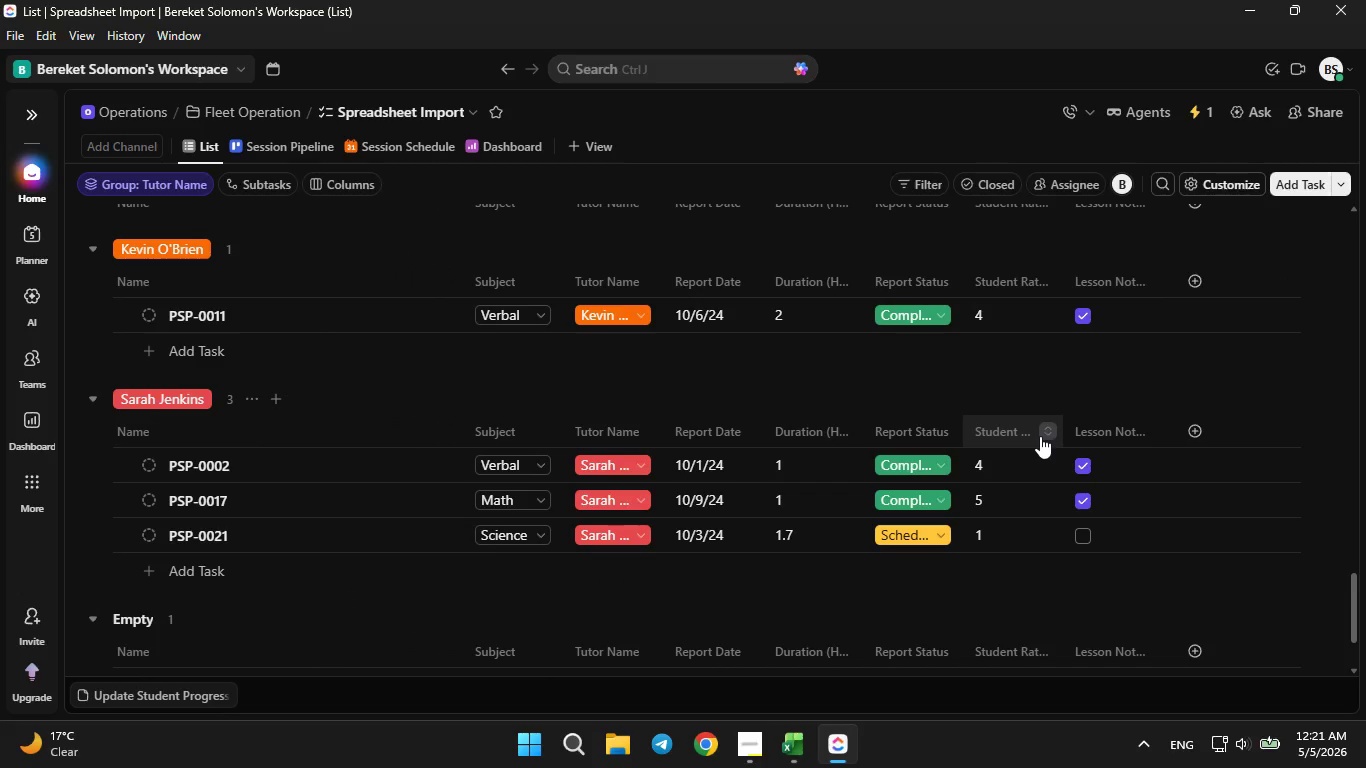 
scroll: coordinate [1025, 481], scroll_direction: up, amount: 25.0
 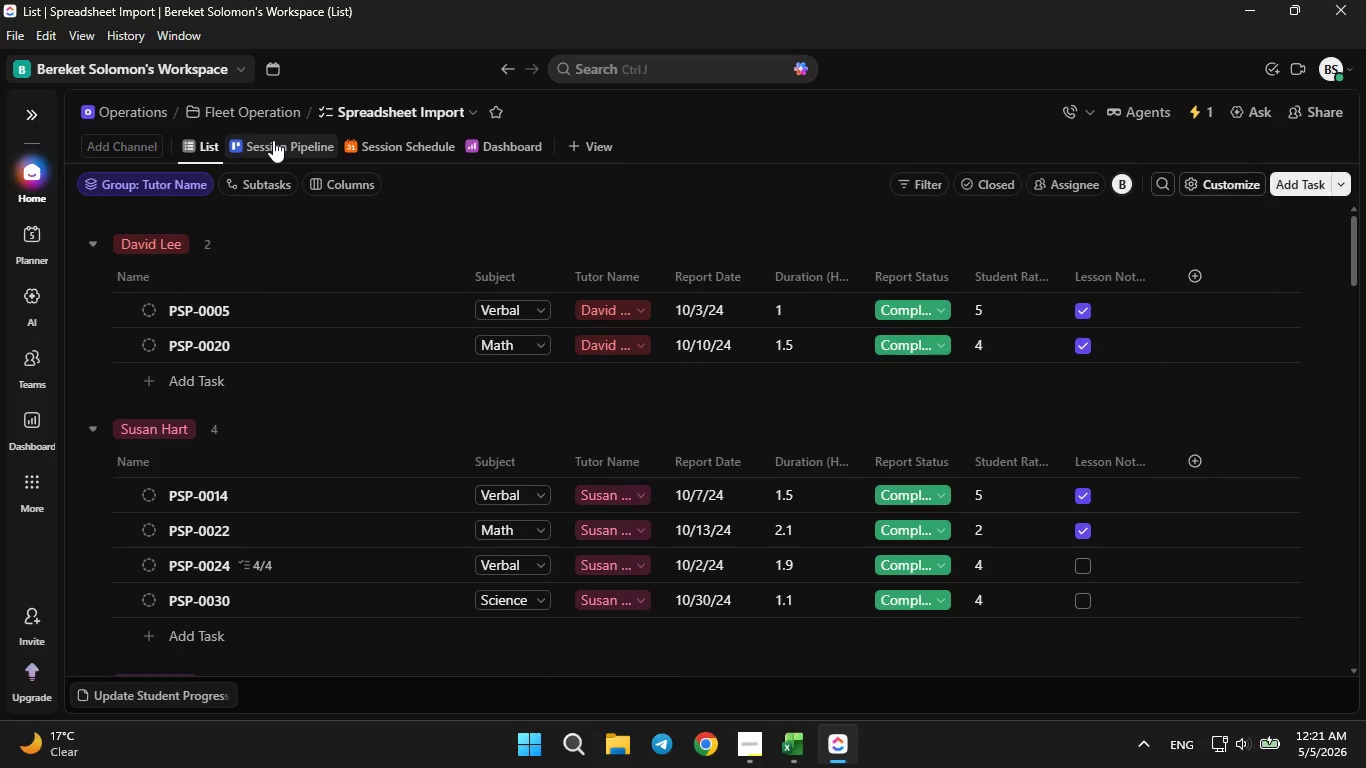 
left_click([273, 140])
 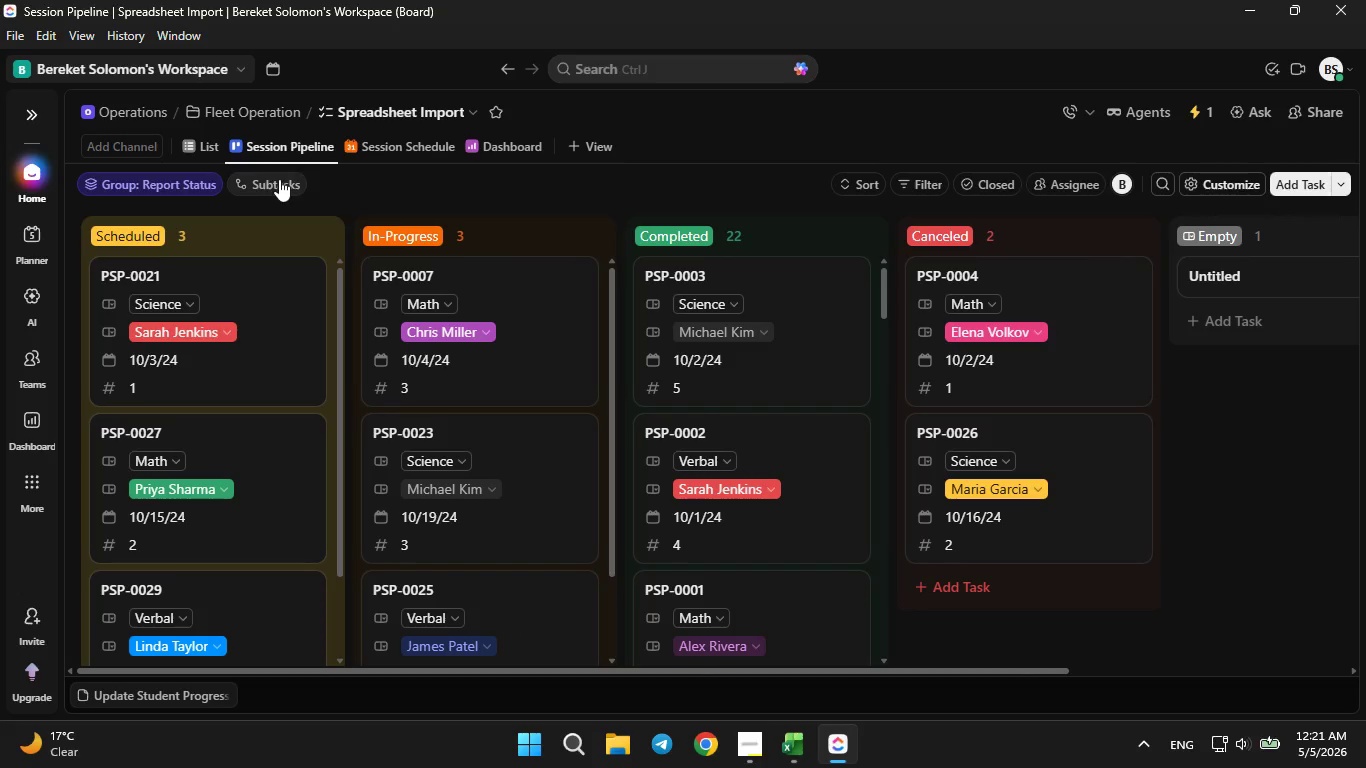 
left_click([200, 145])
 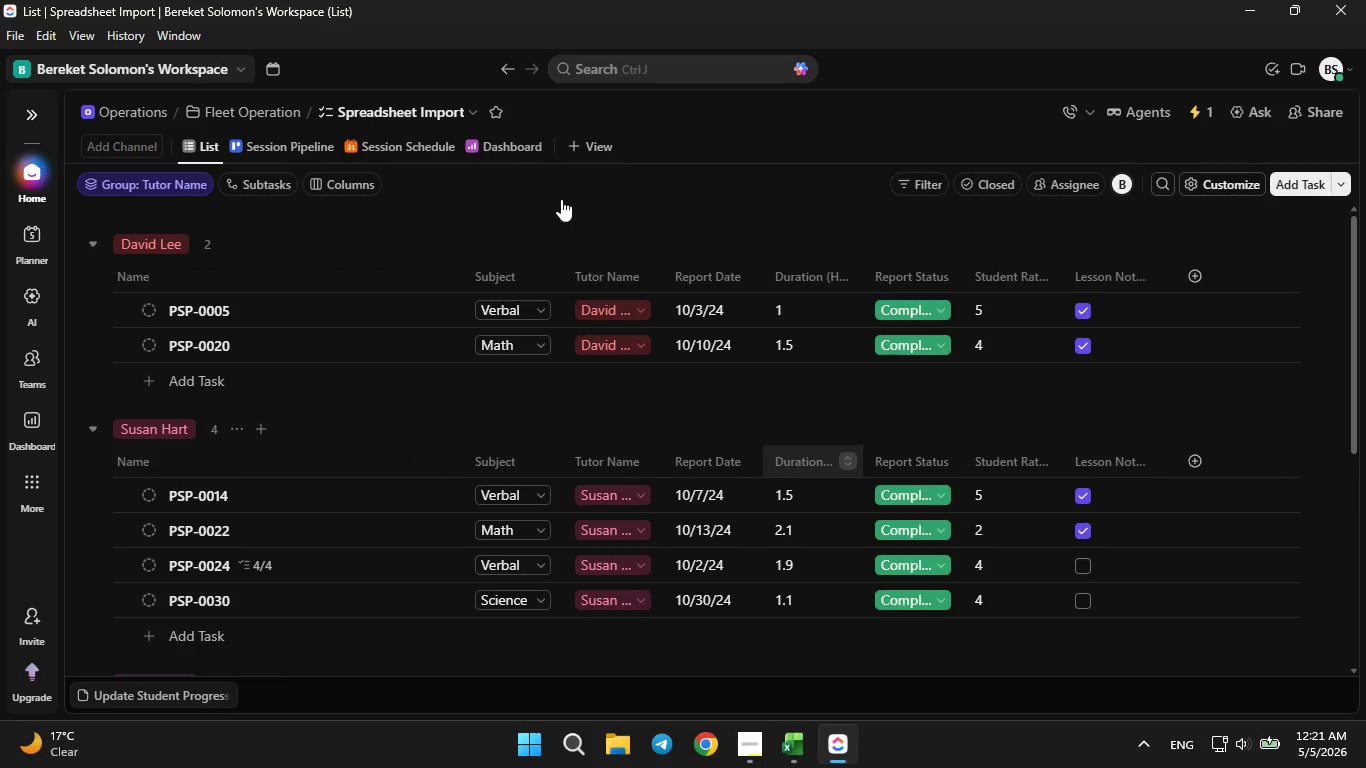 
left_click([522, 150])
 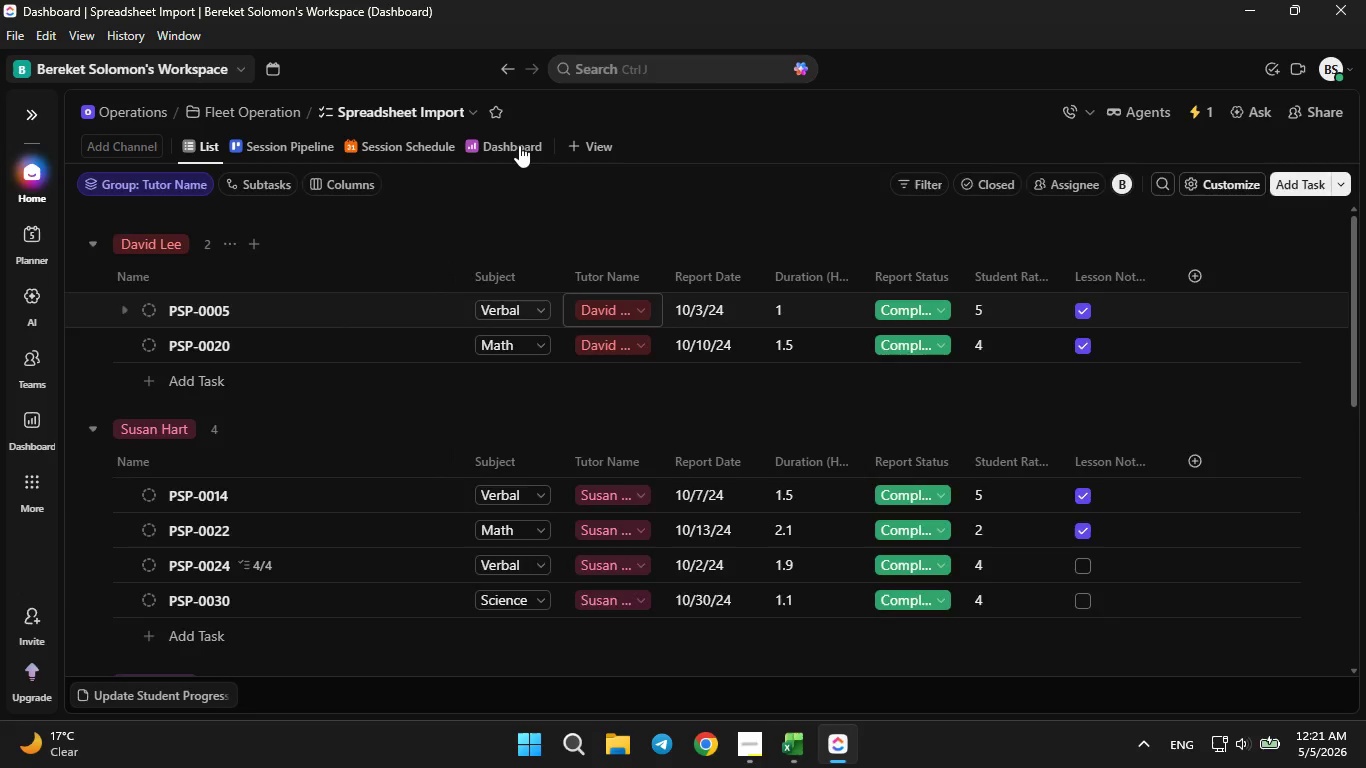 
left_click([519, 145])
 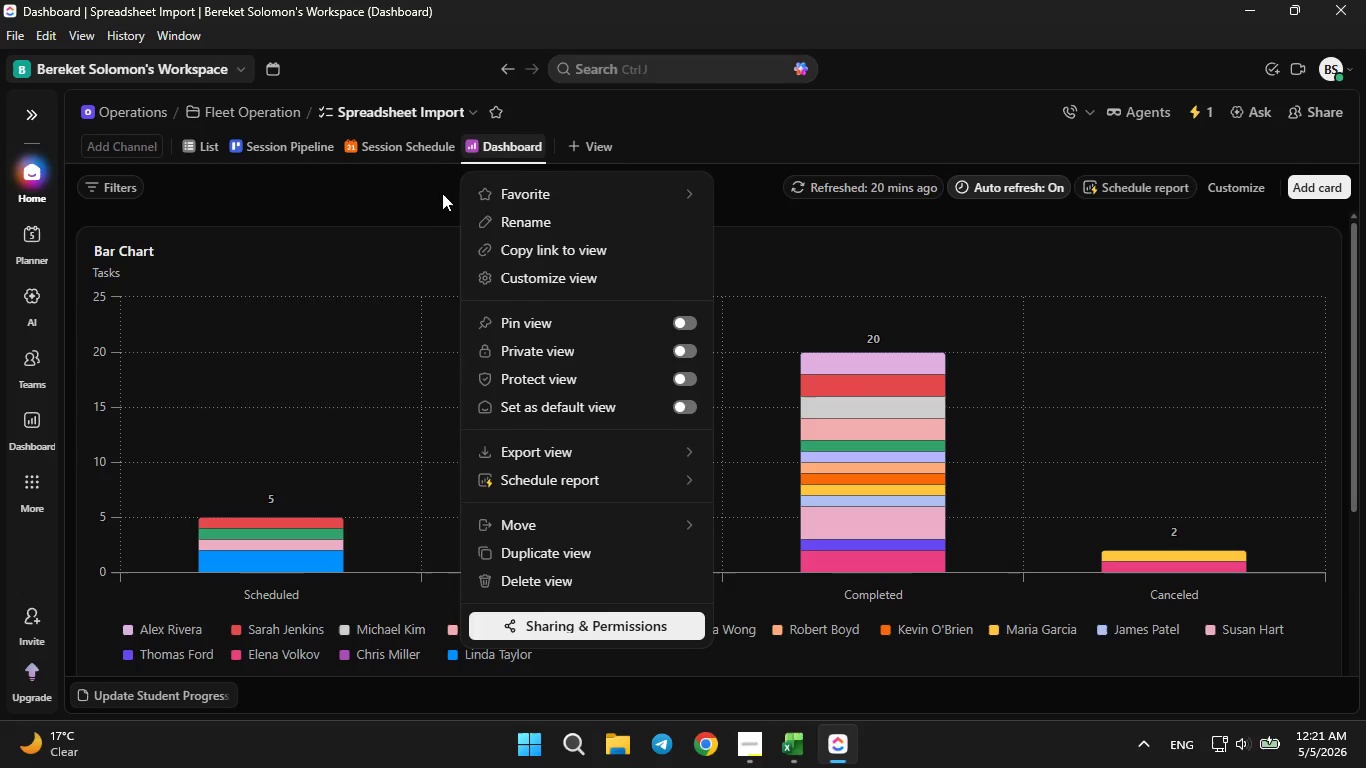 
left_click([377, 289])
 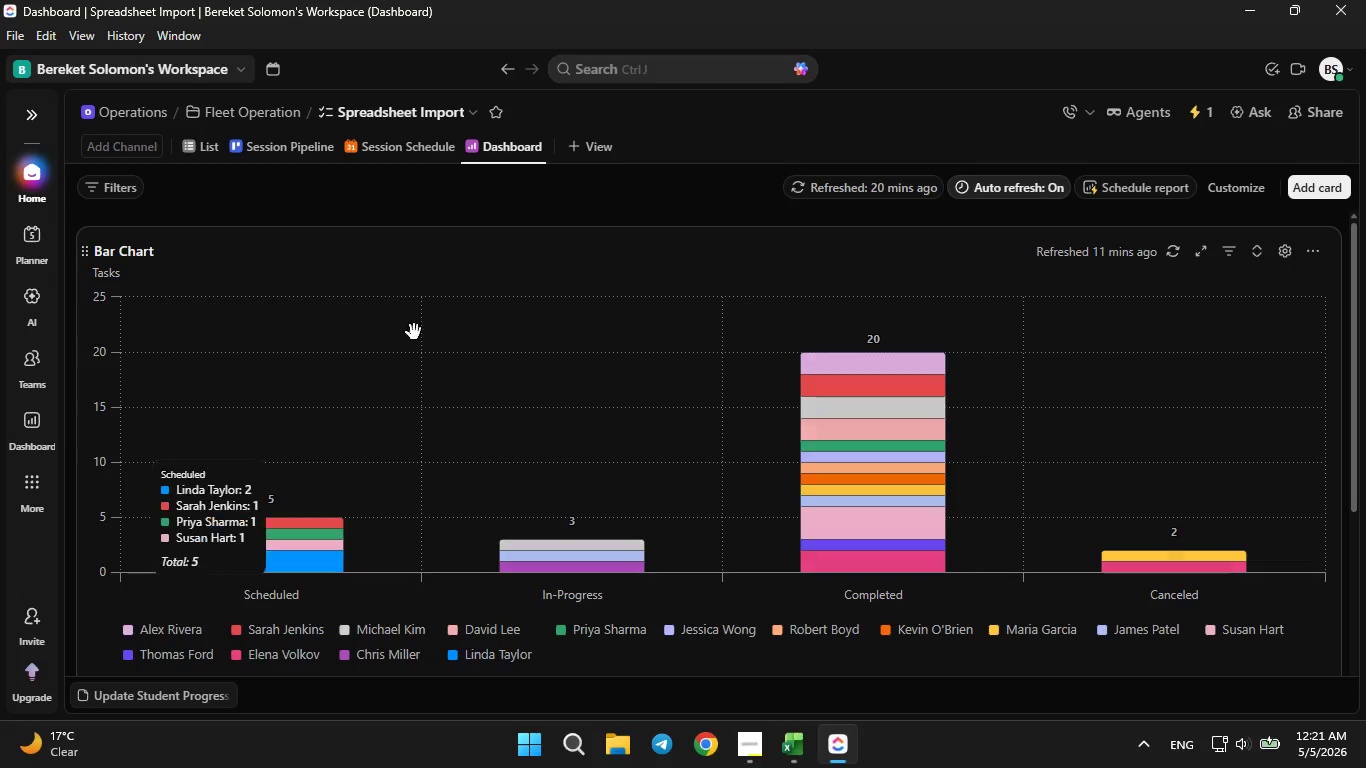 
scroll: coordinate [416, 334], scroll_direction: down, amount: 3.0
 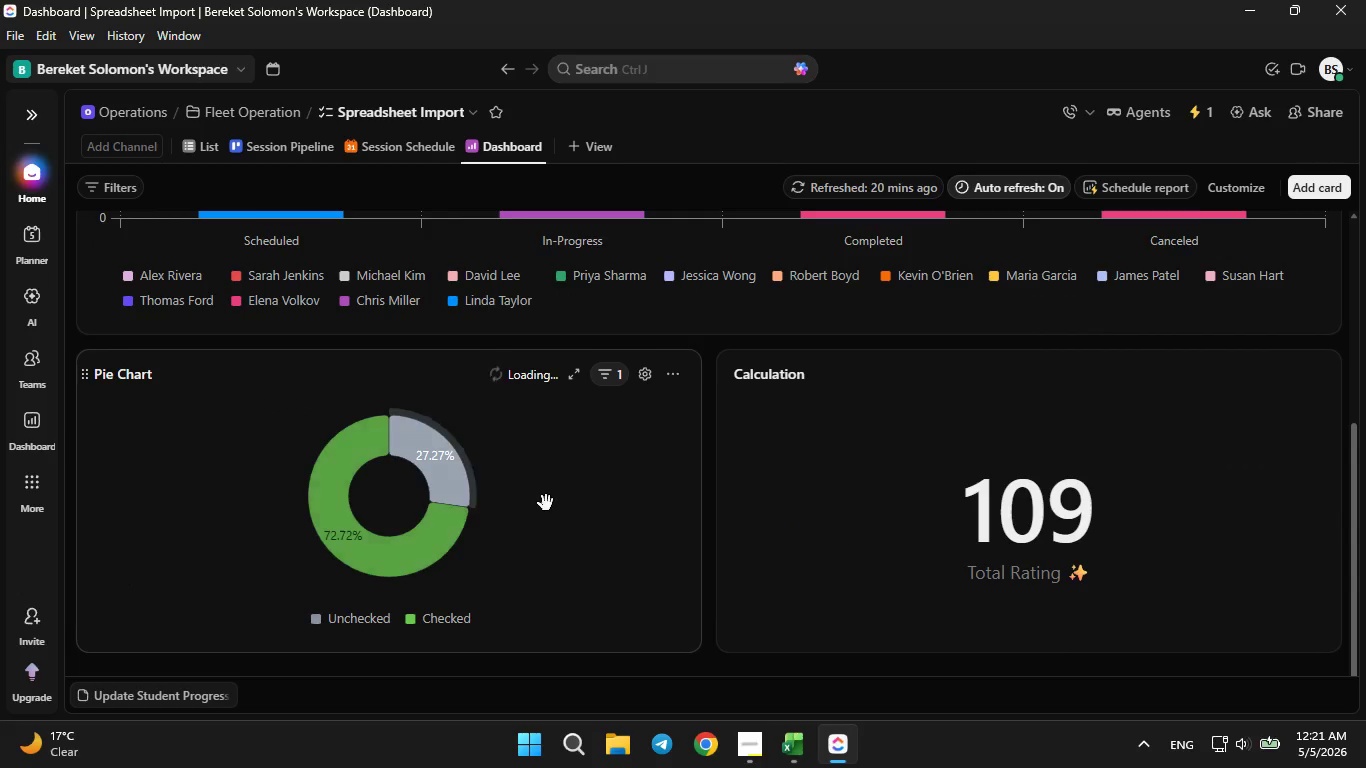 
left_click([546, 503])
 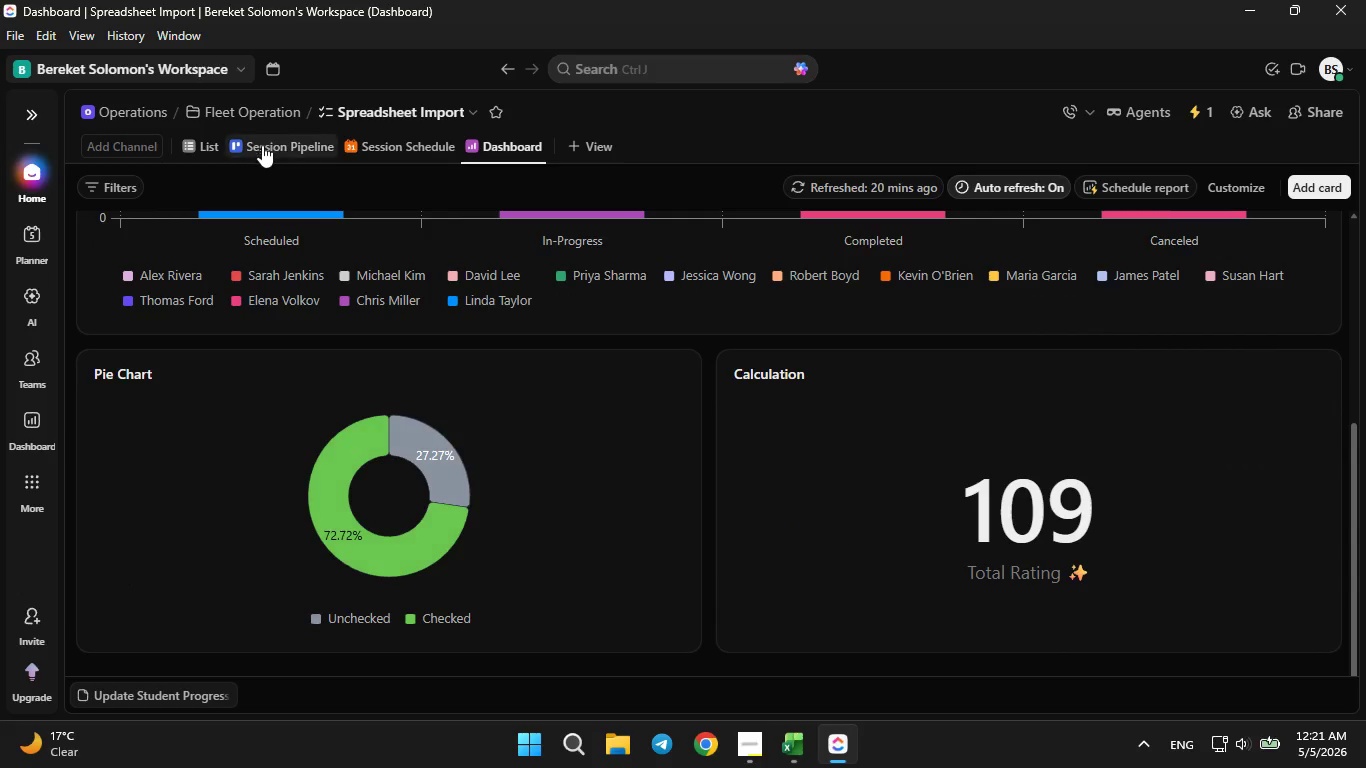 
wait(5.52)
 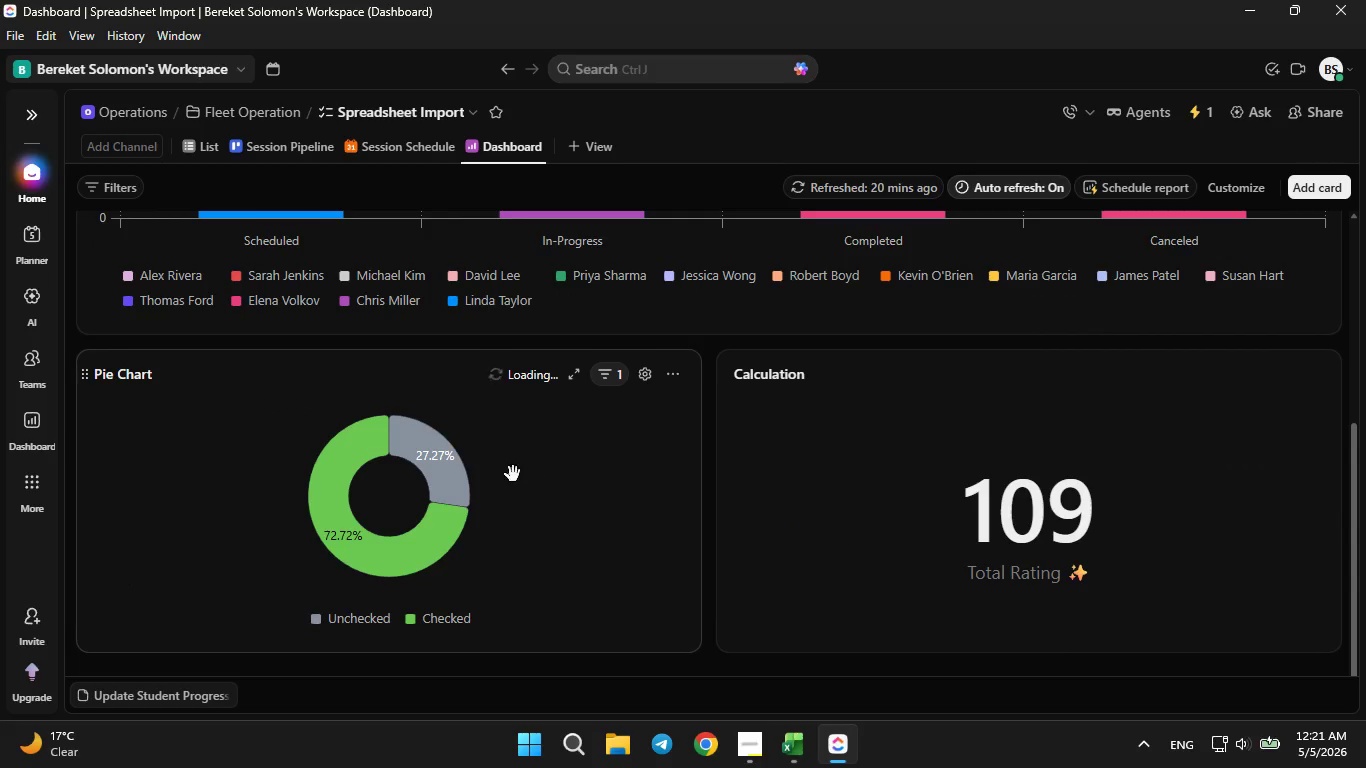 
left_click([221, 145])
 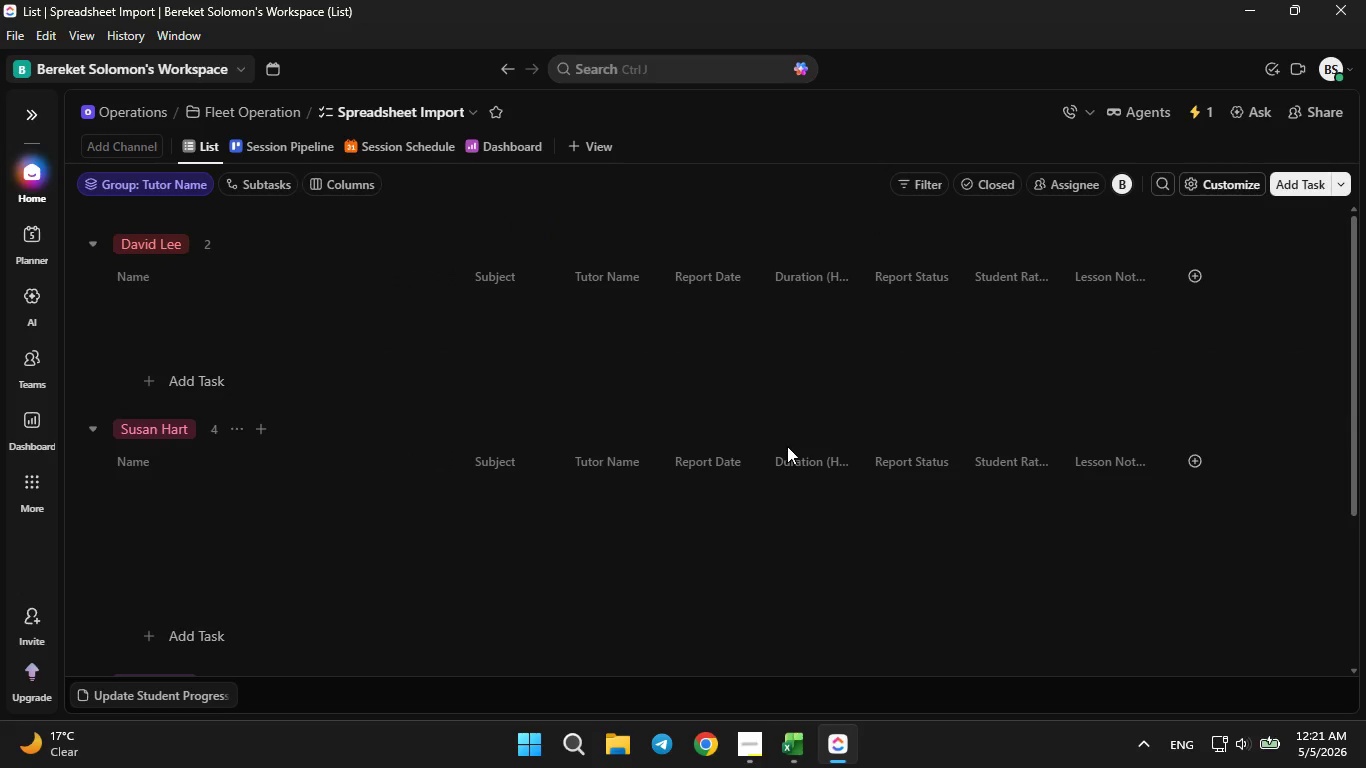 
scroll: coordinate [787, 446], scroll_direction: up, amount: 5.0
 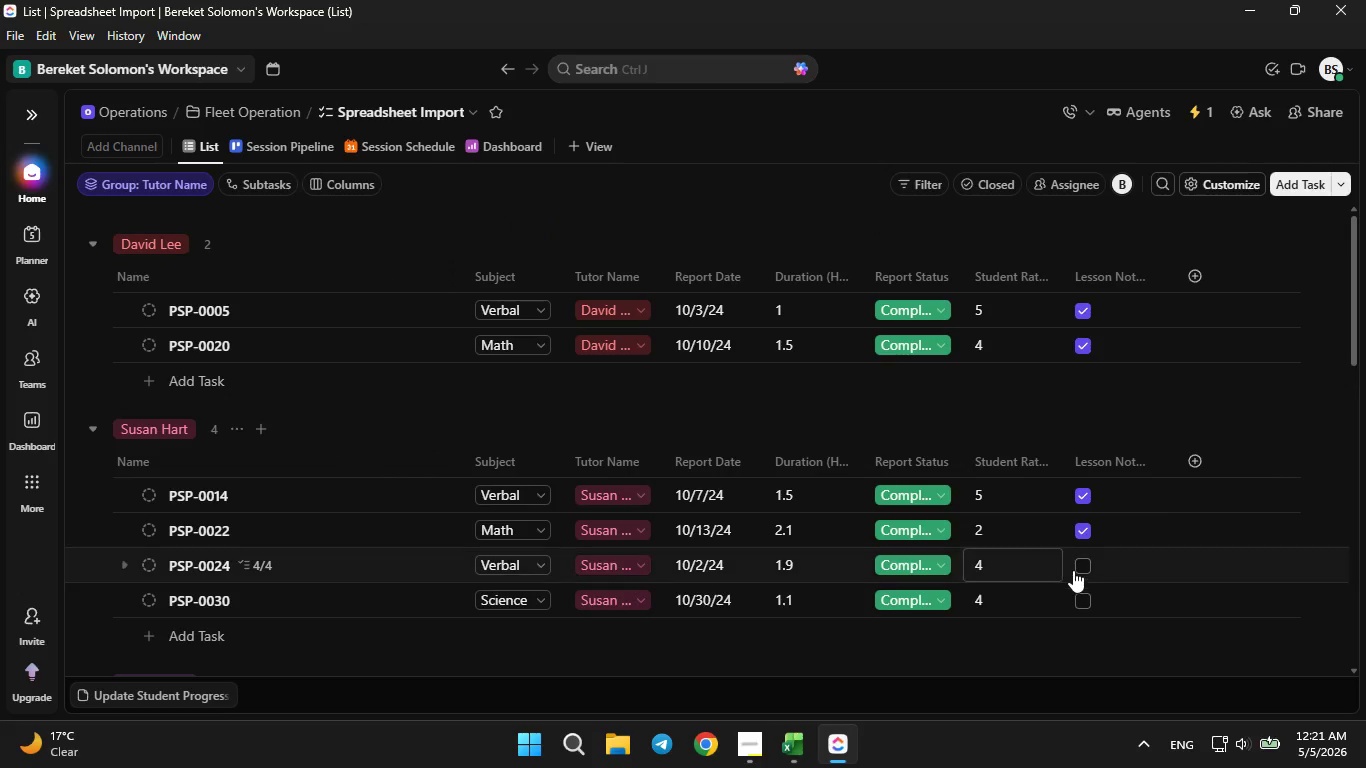 
left_click([1078, 561])
 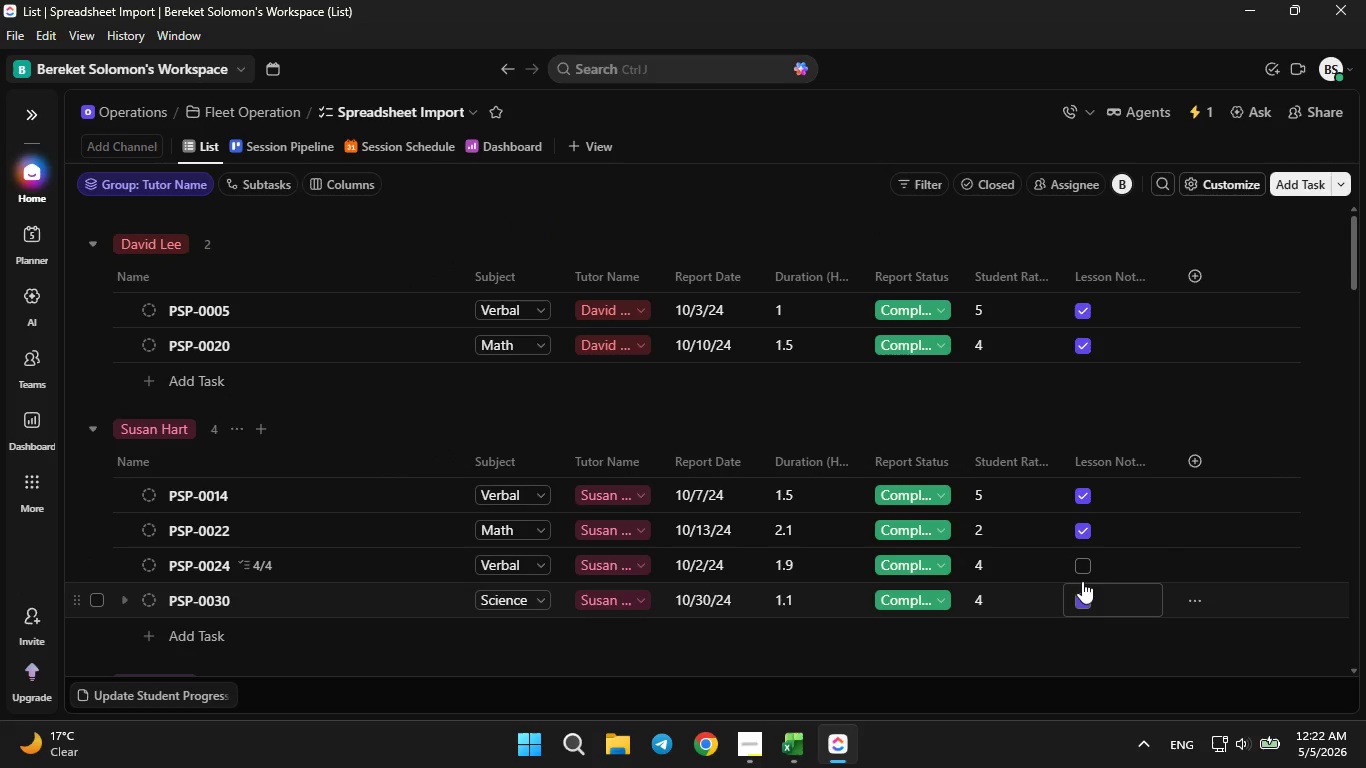 
left_click([1081, 571])
 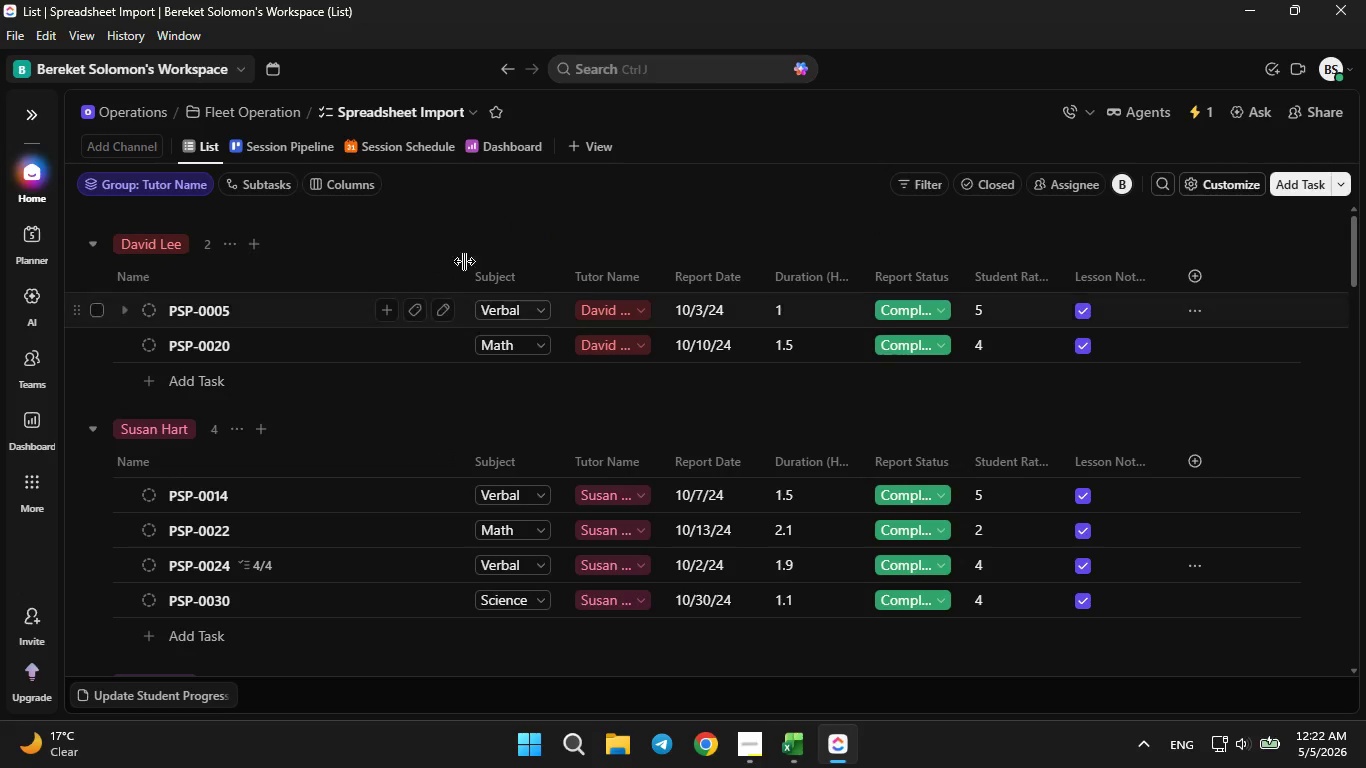 
left_click([492, 150])
 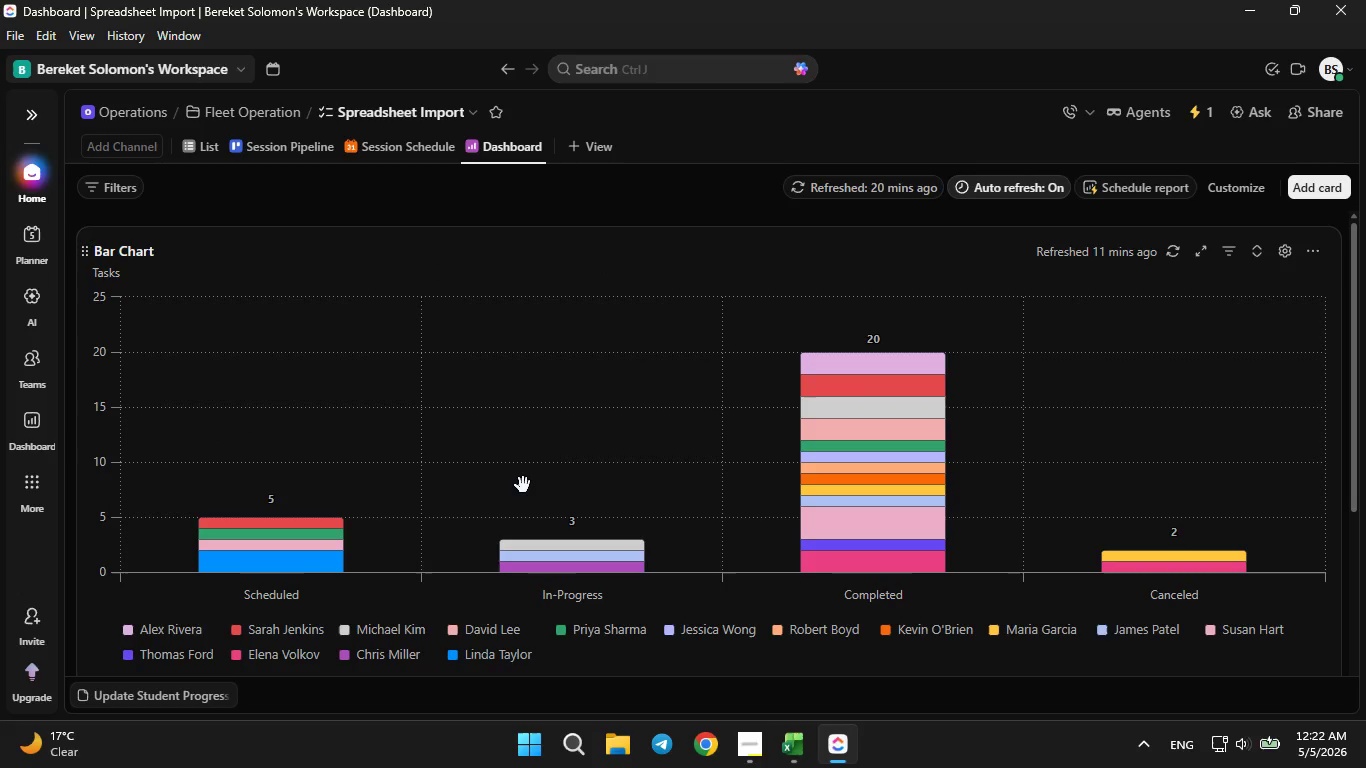 
scroll: coordinate [525, 462], scroll_direction: down, amount: 5.0
 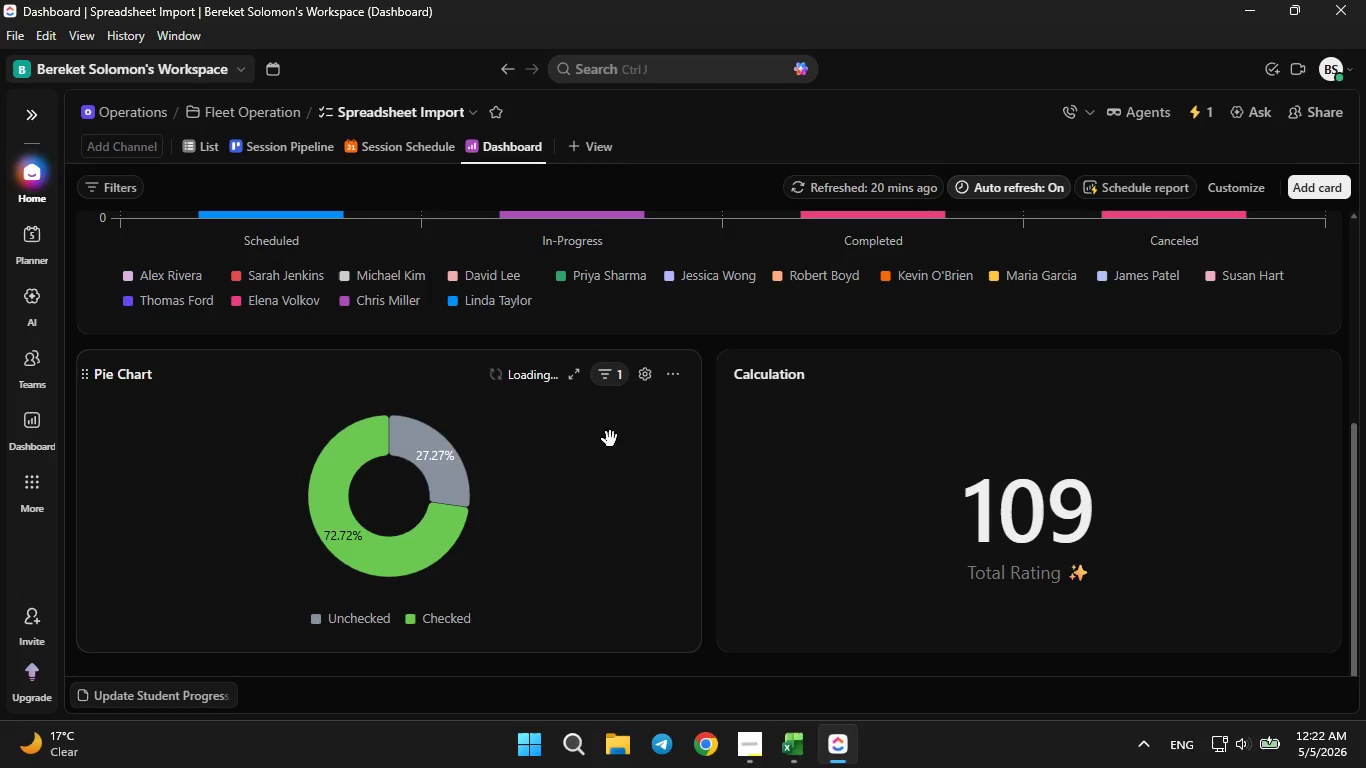 
wait(8.42)
 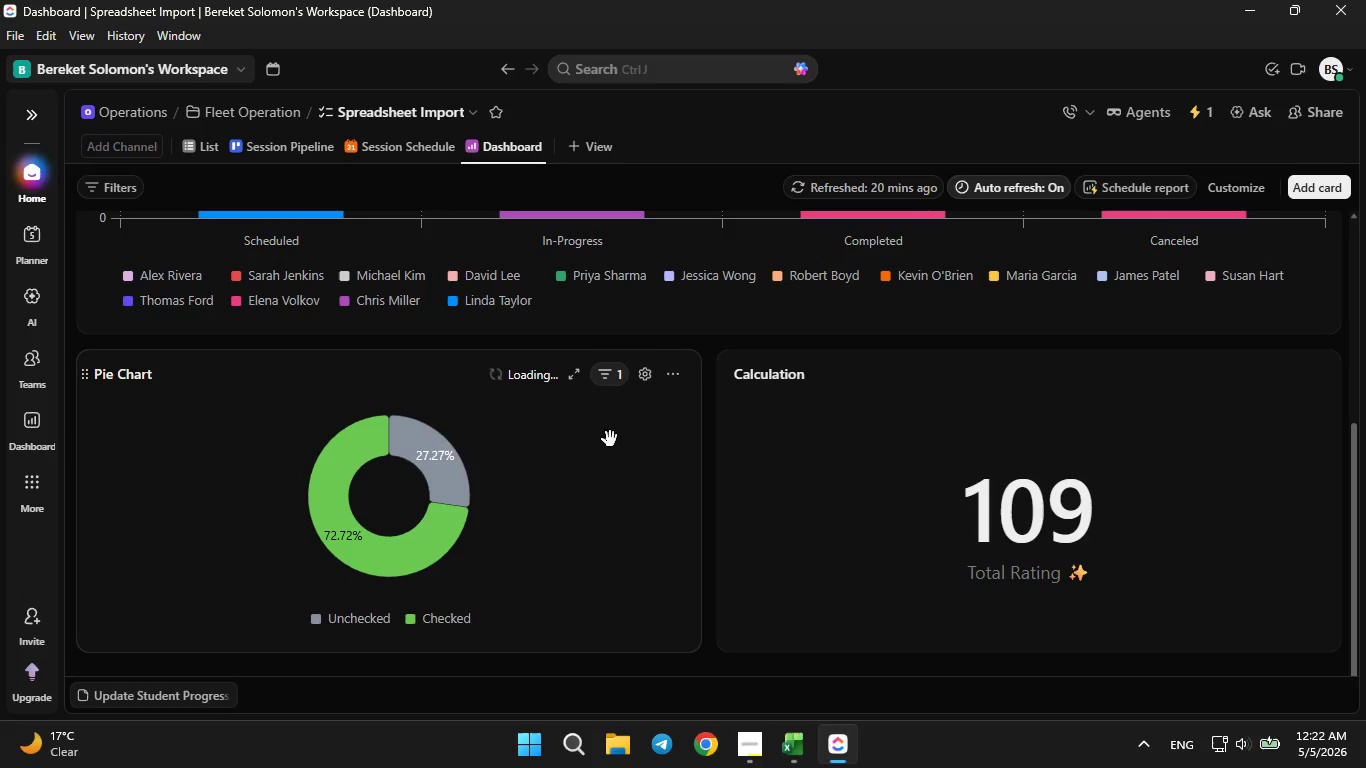 
left_click([646, 378])
 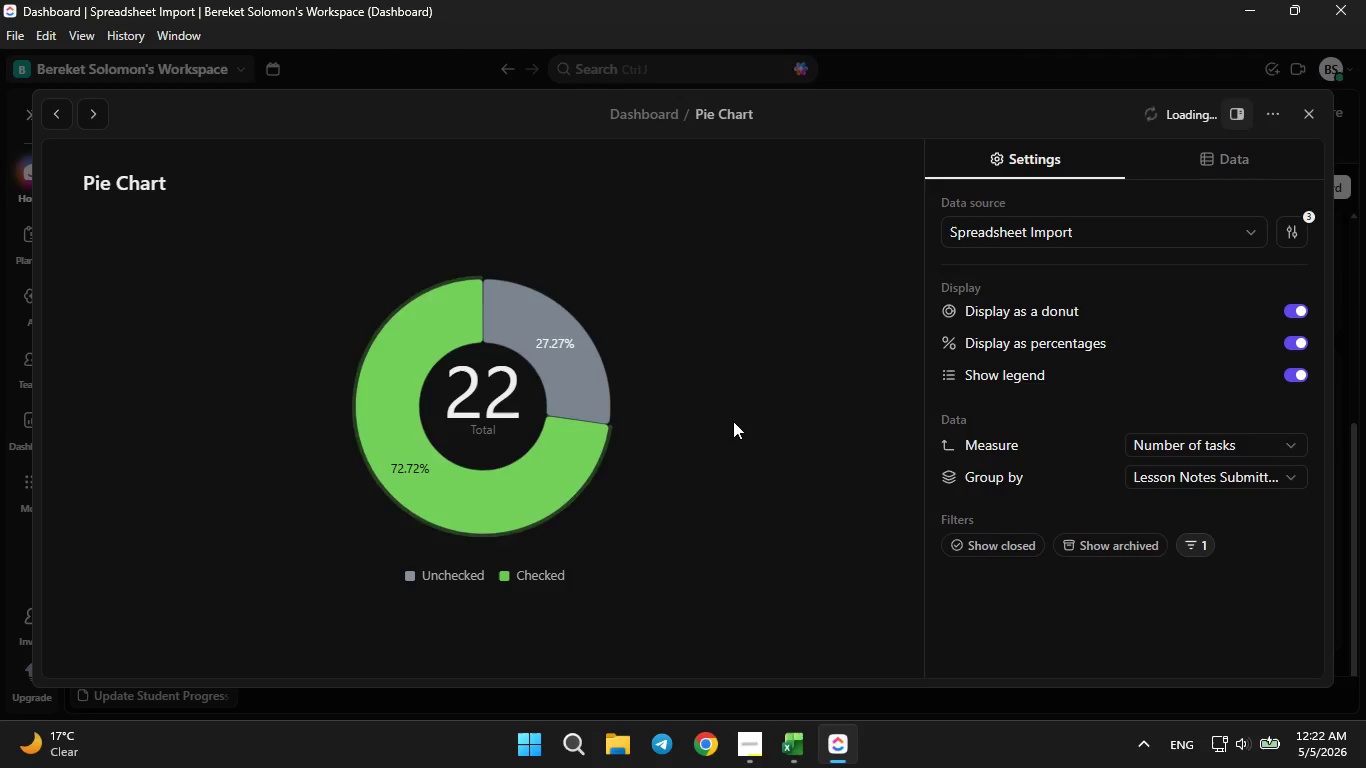 
left_click([749, 402])
 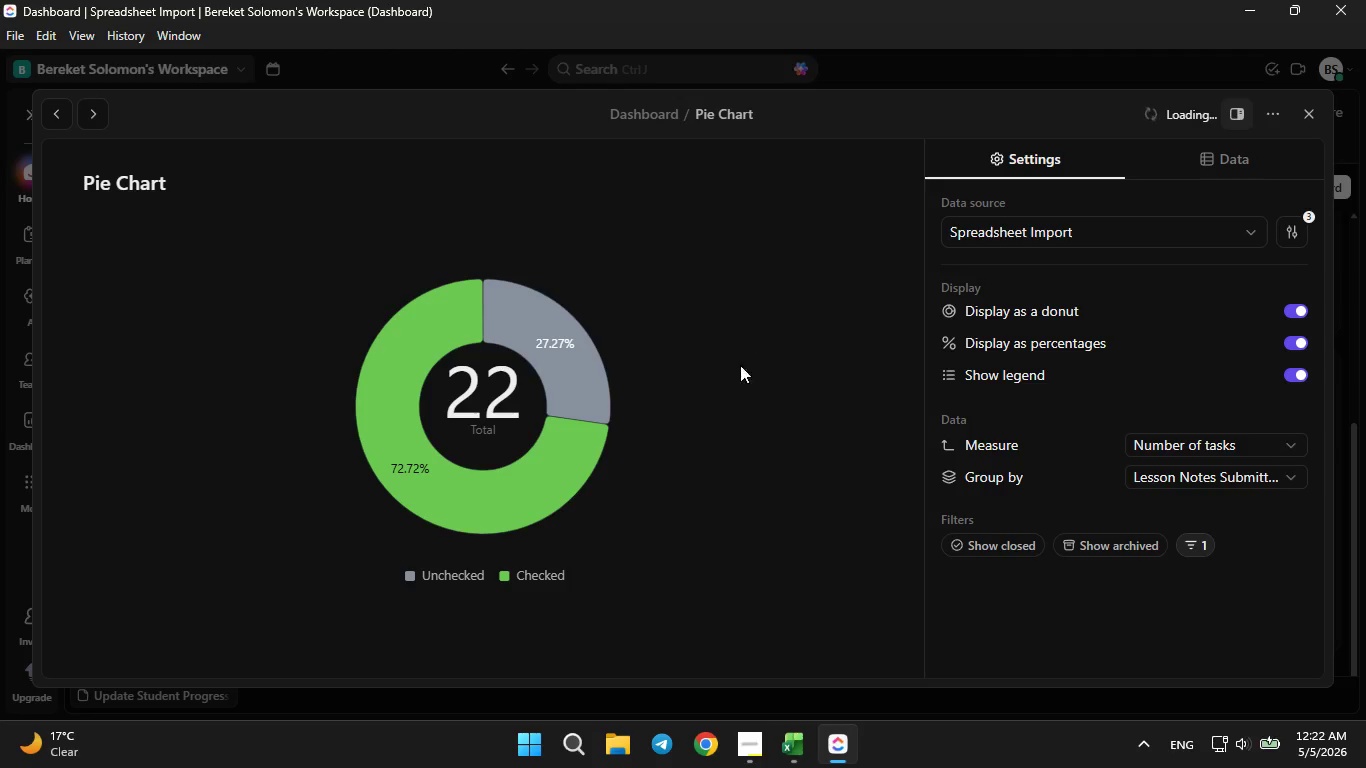 
wait(8.73)
 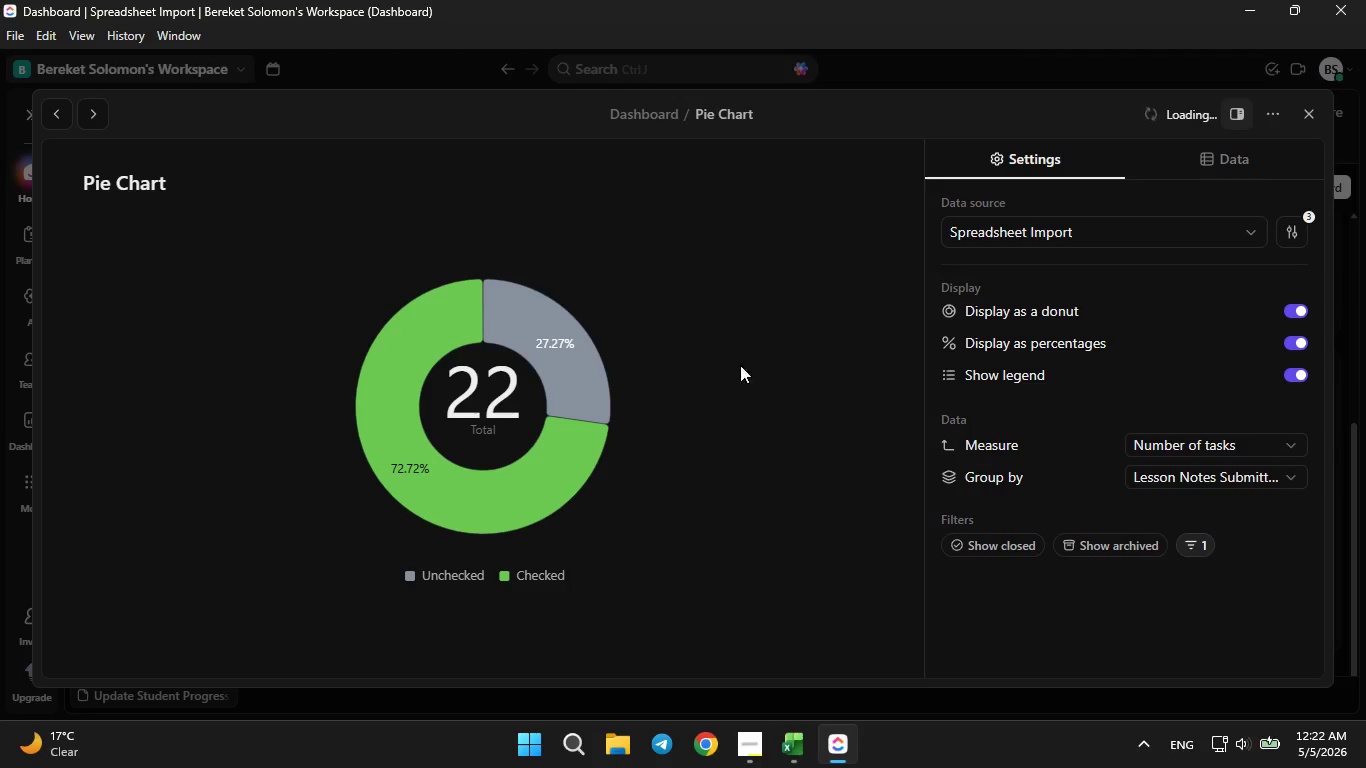 
left_click([708, 420])
 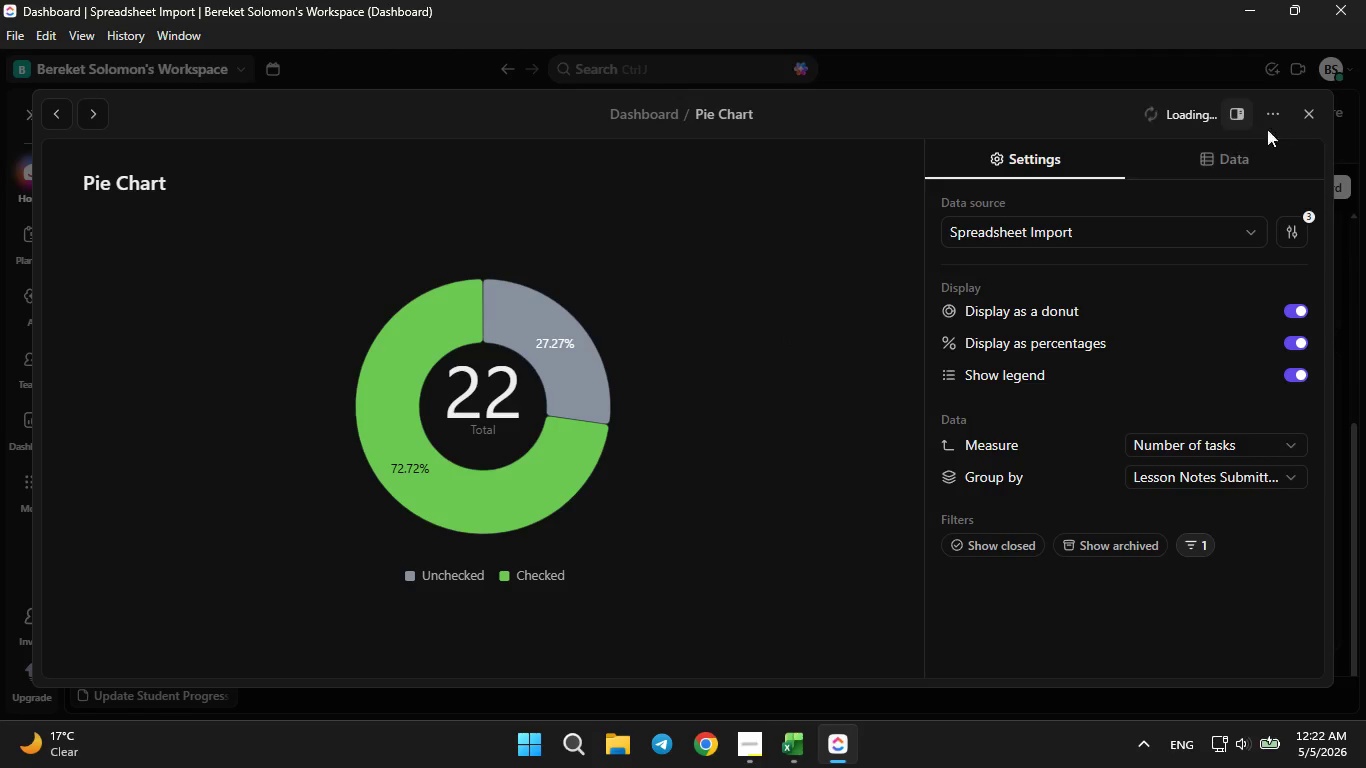 
wait(8.16)
 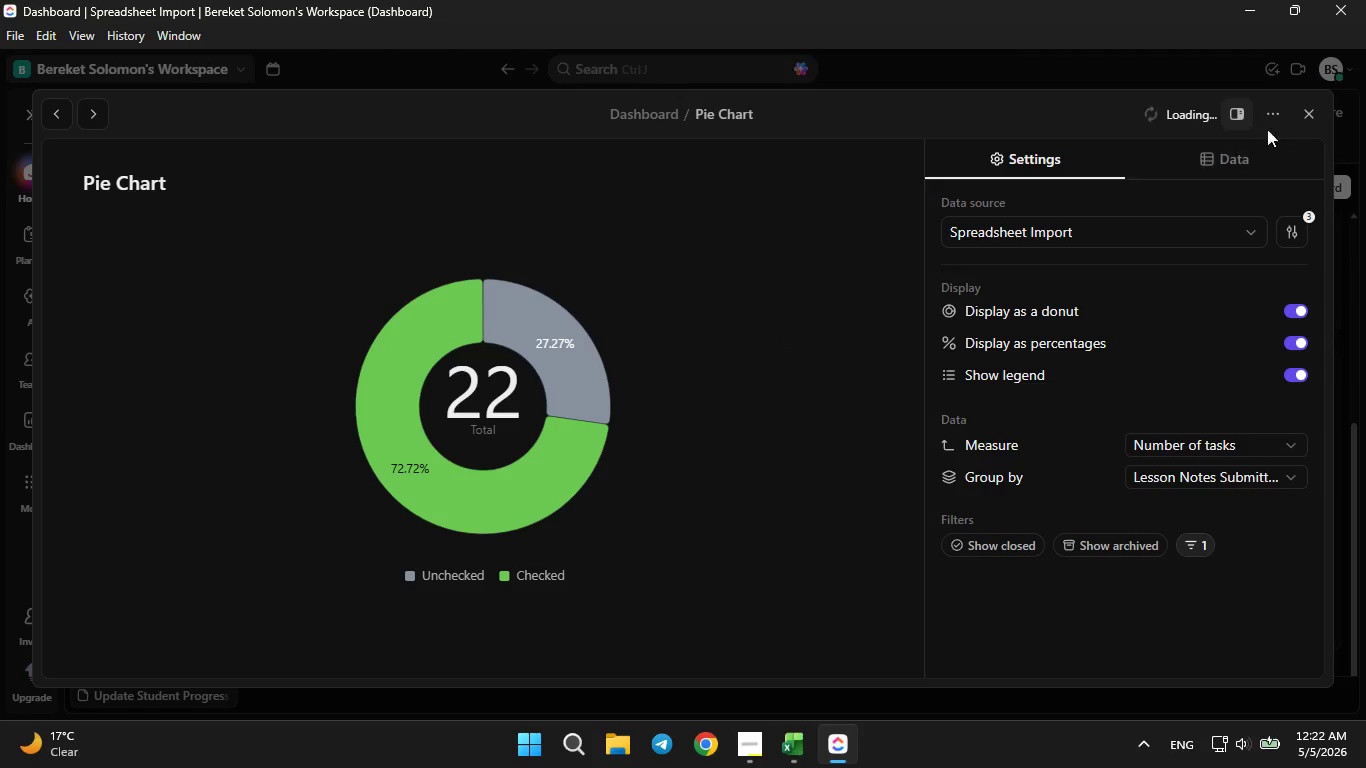 
left_click([1301, 113])
 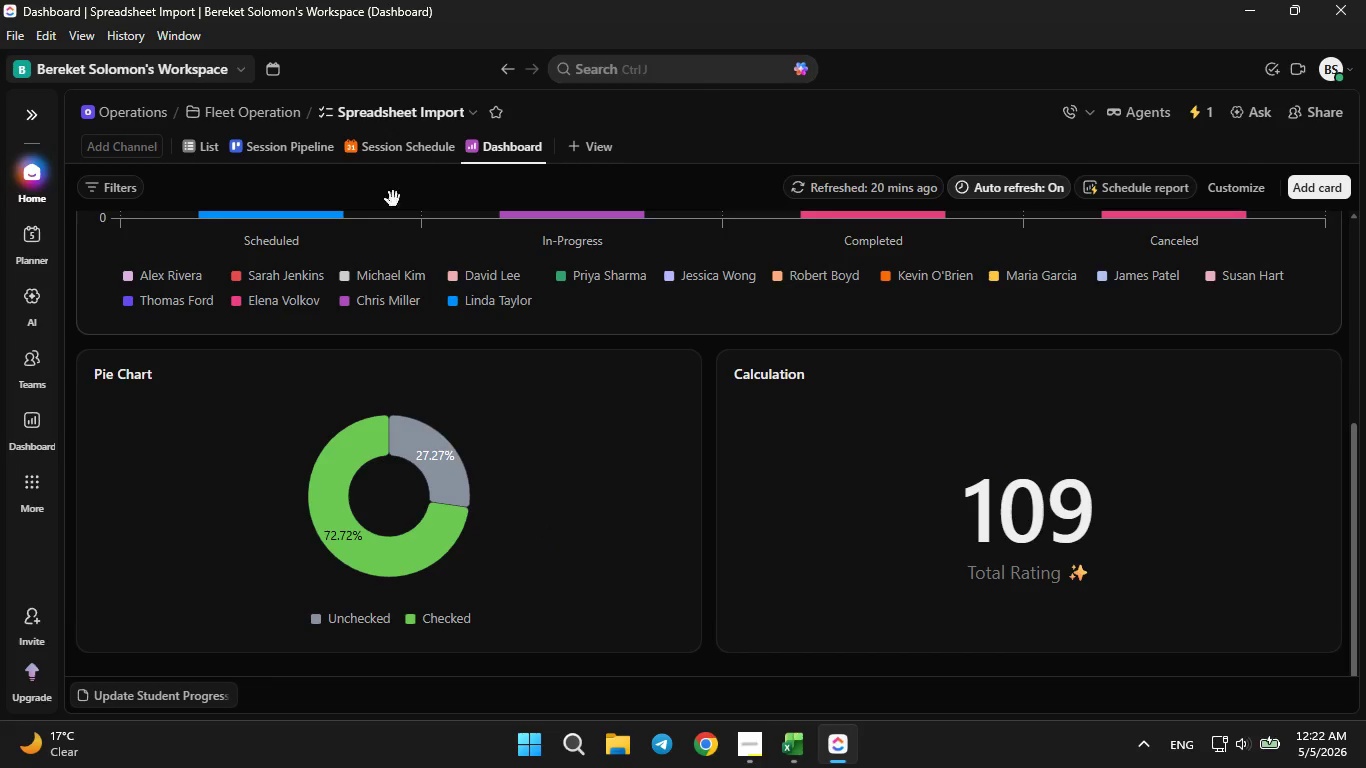 
left_click([387, 155])
 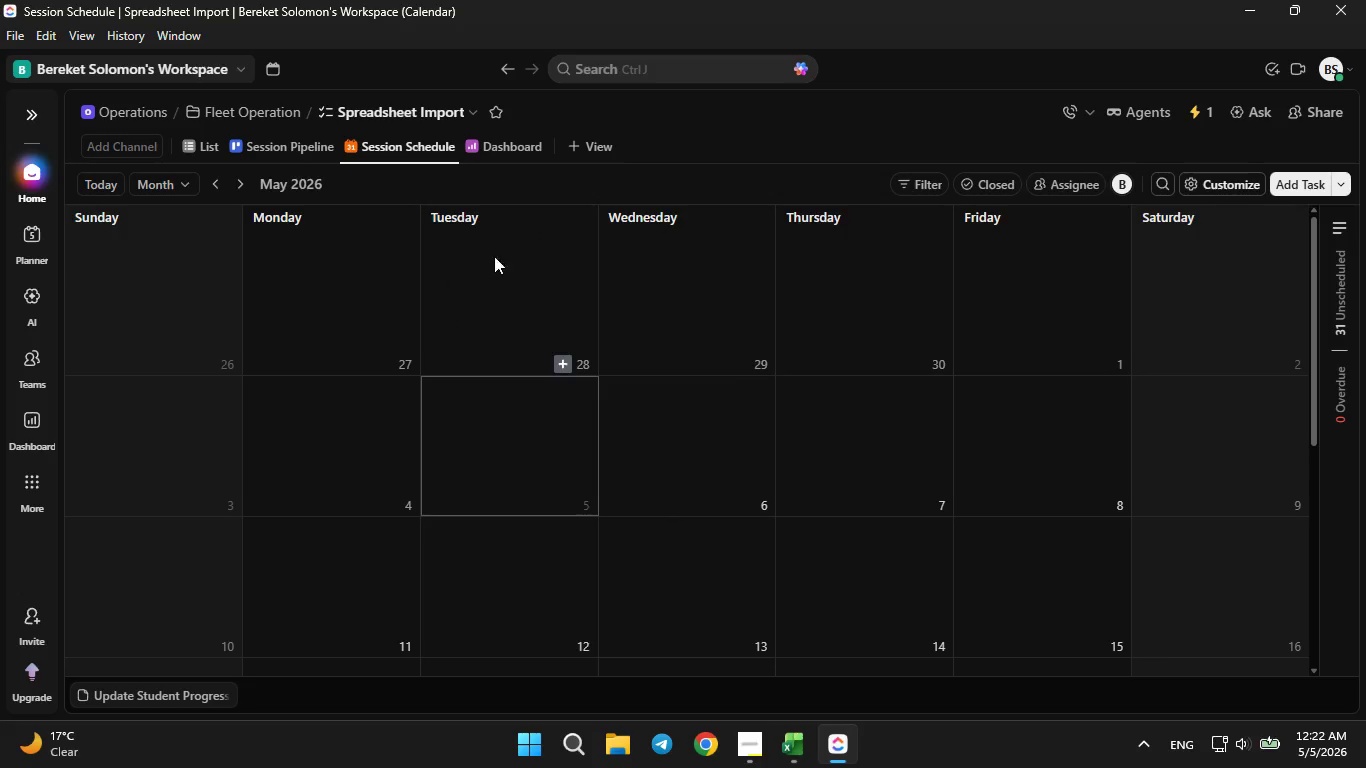 
left_click([504, 140])
 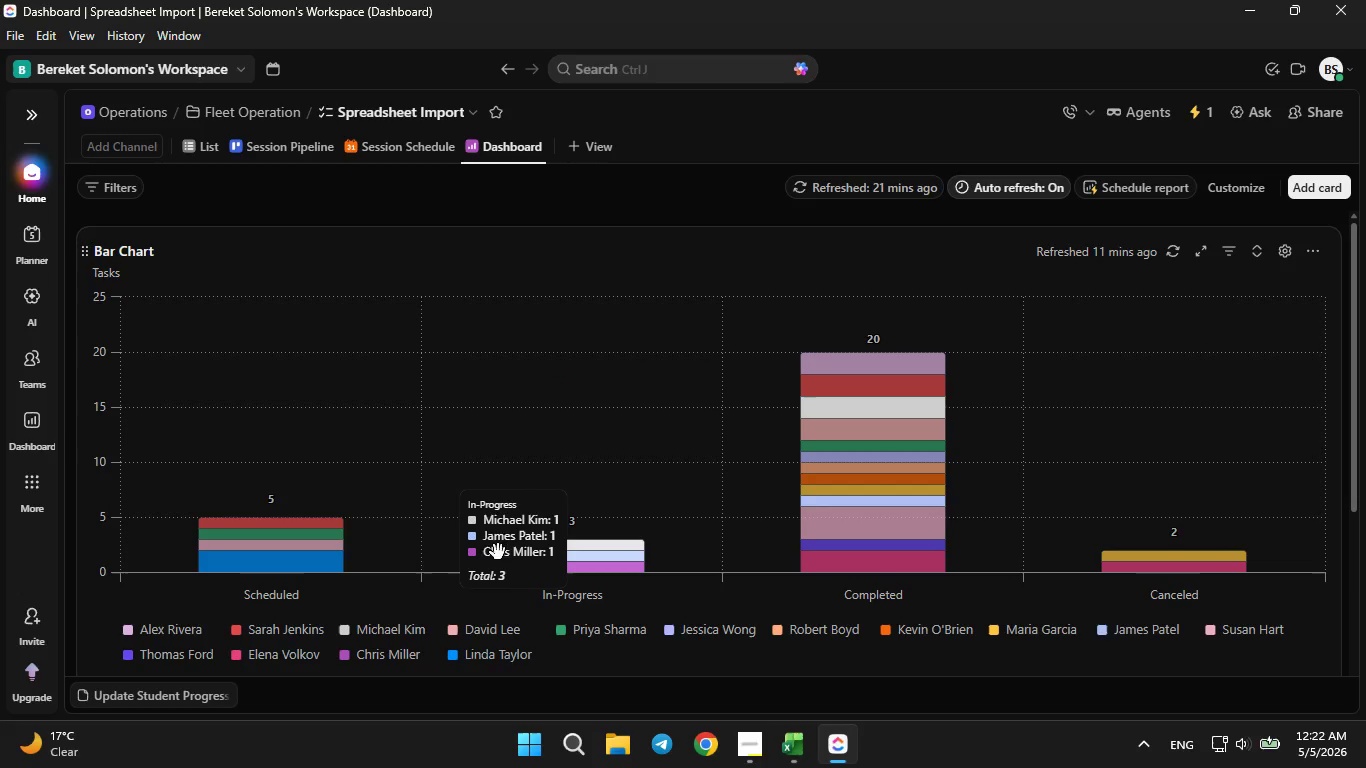 
scroll: coordinate [494, 512], scroll_direction: down, amount: 4.0
 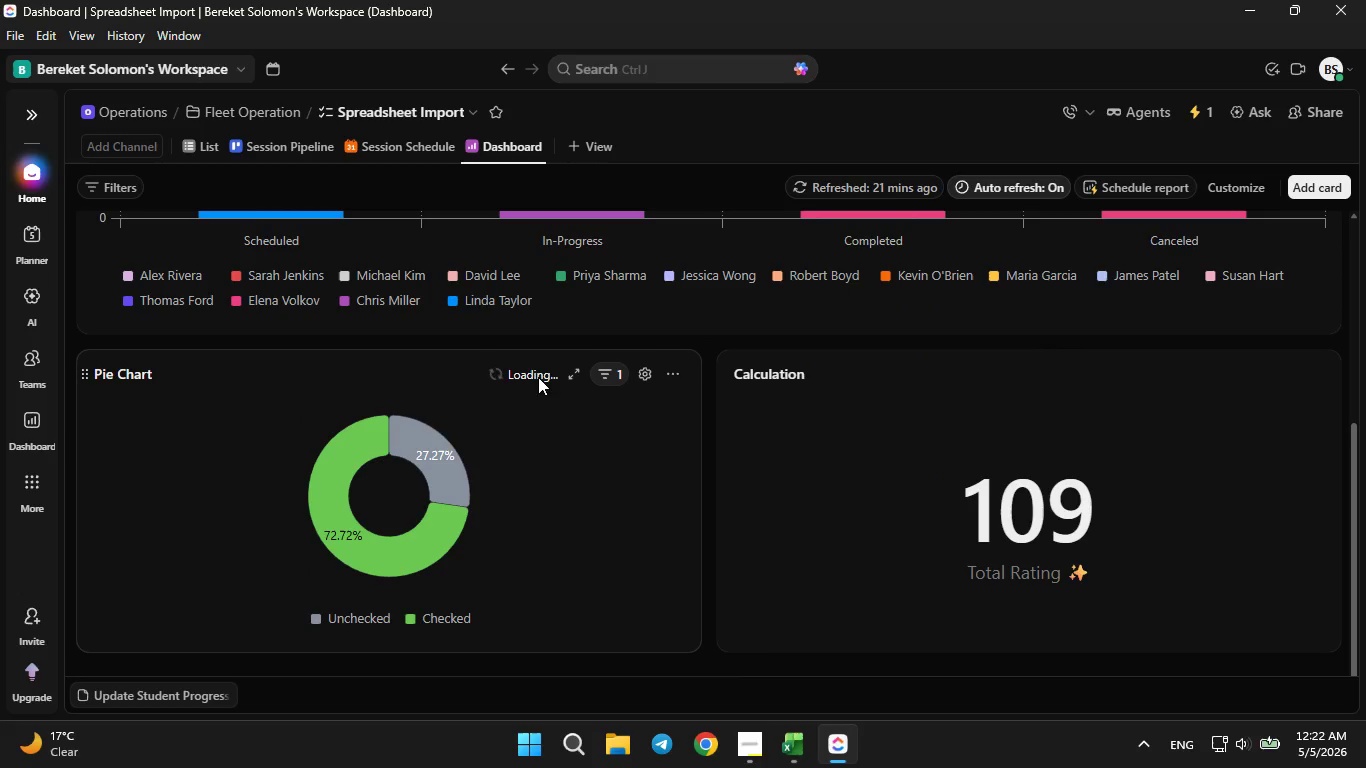 
left_click([571, 370])
 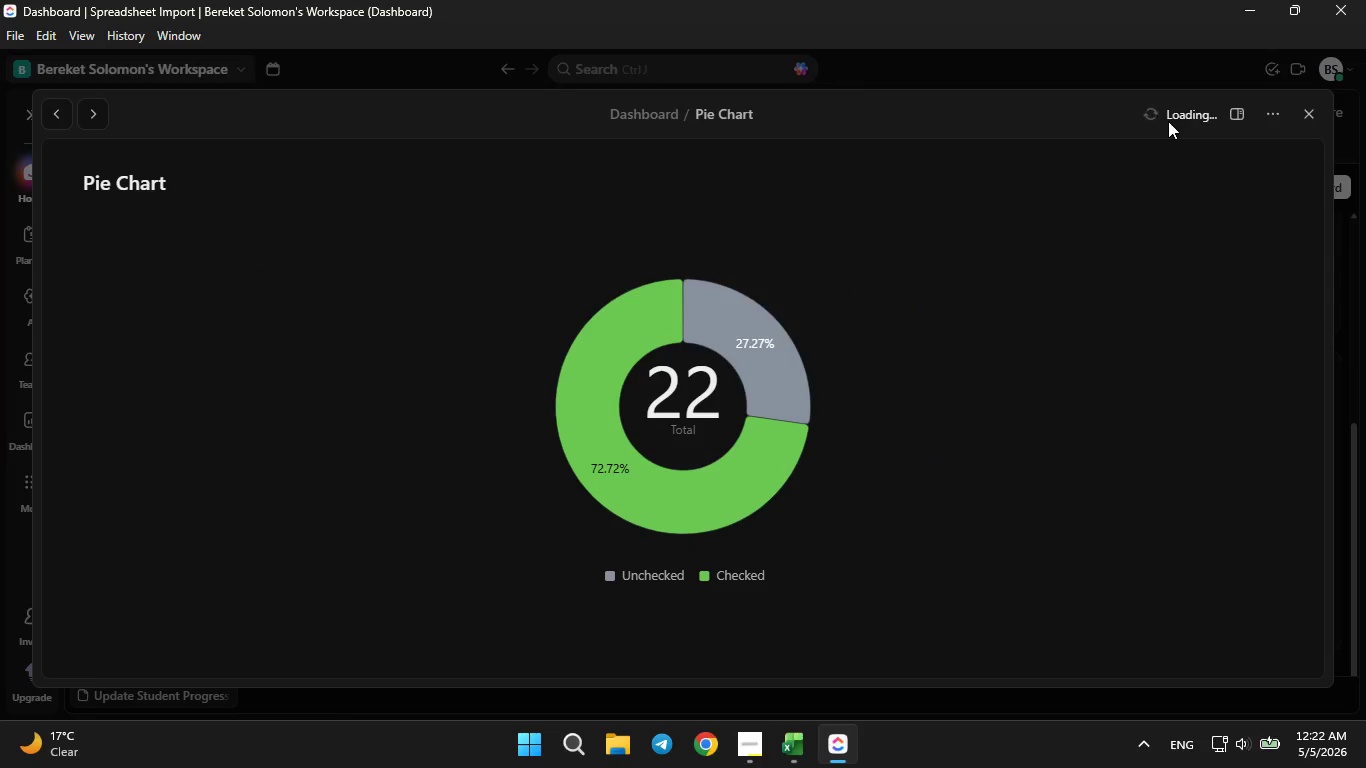 
left_click([1172, 119])
 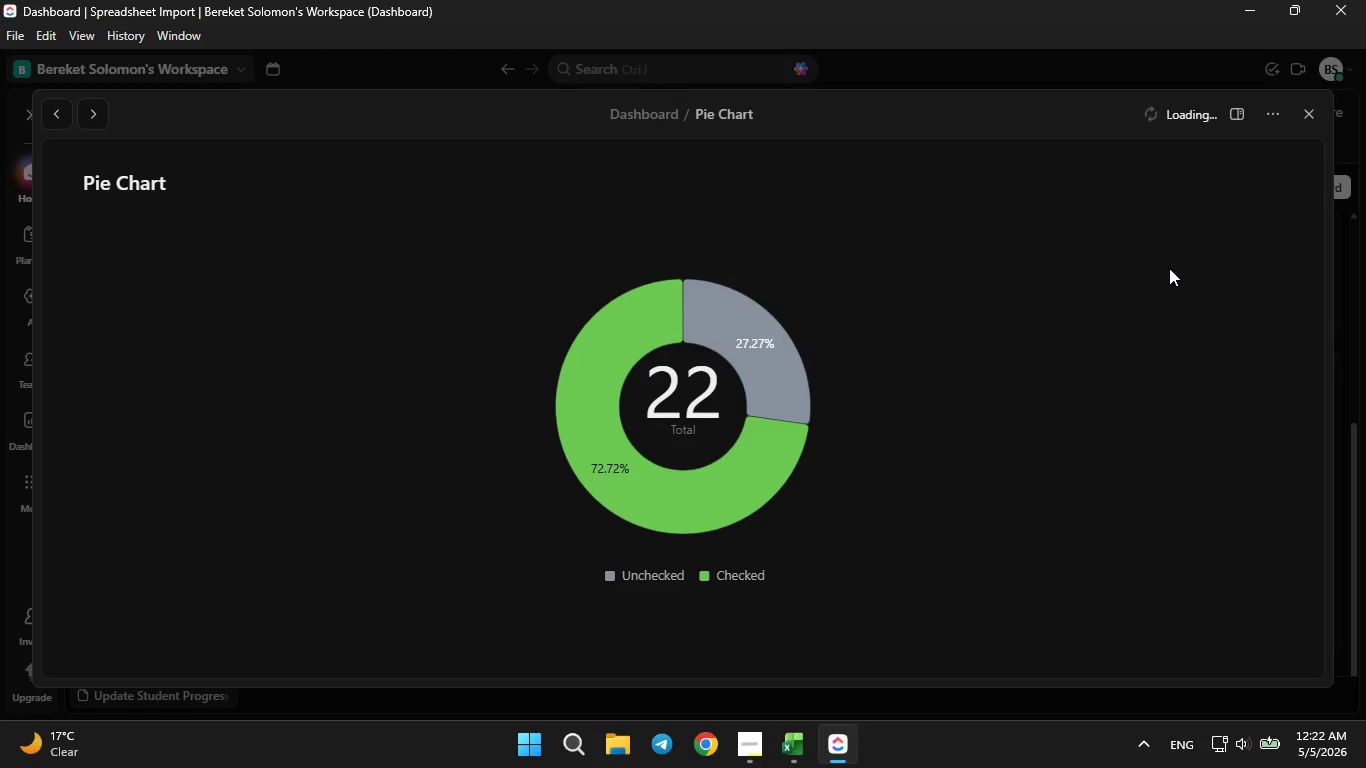 
mouse_move([1254, 111])
 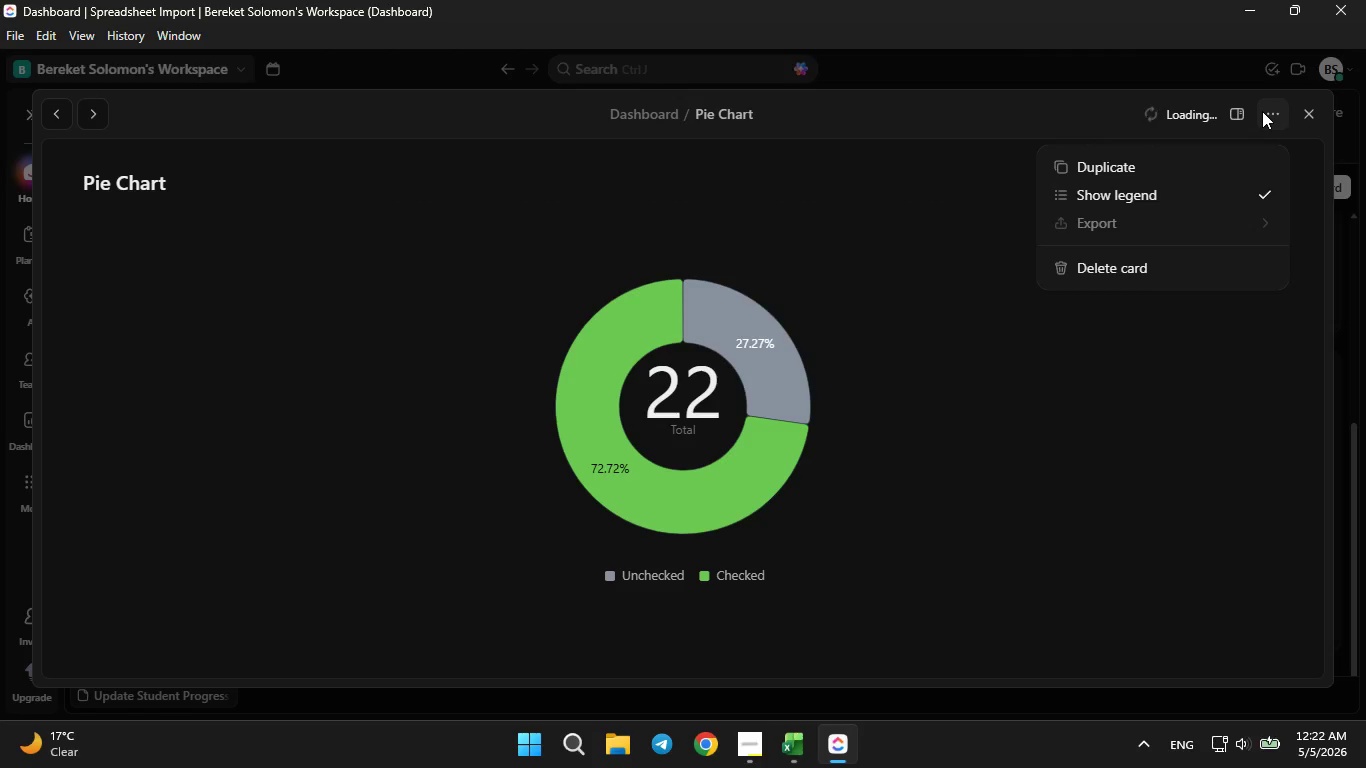 
left_click([1262, 111])
 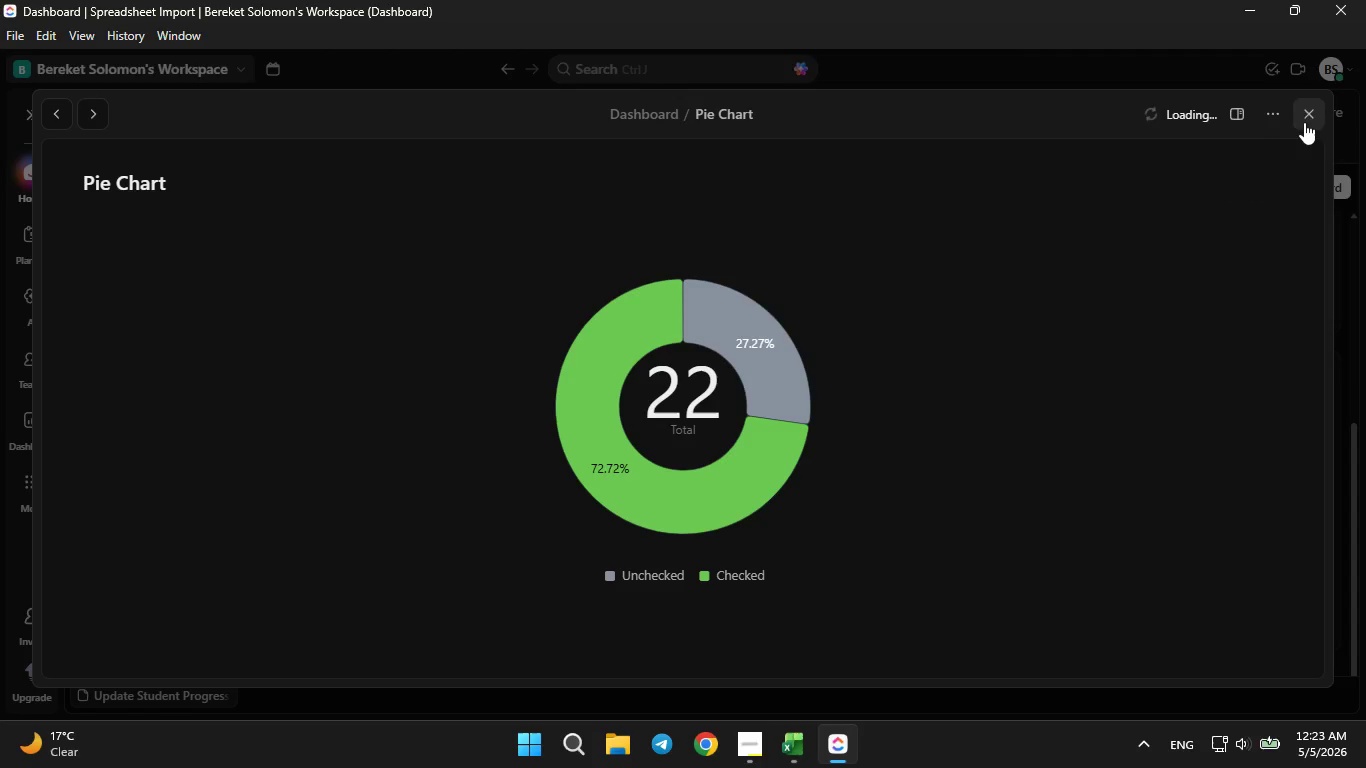 
left_click([1124, 67])
 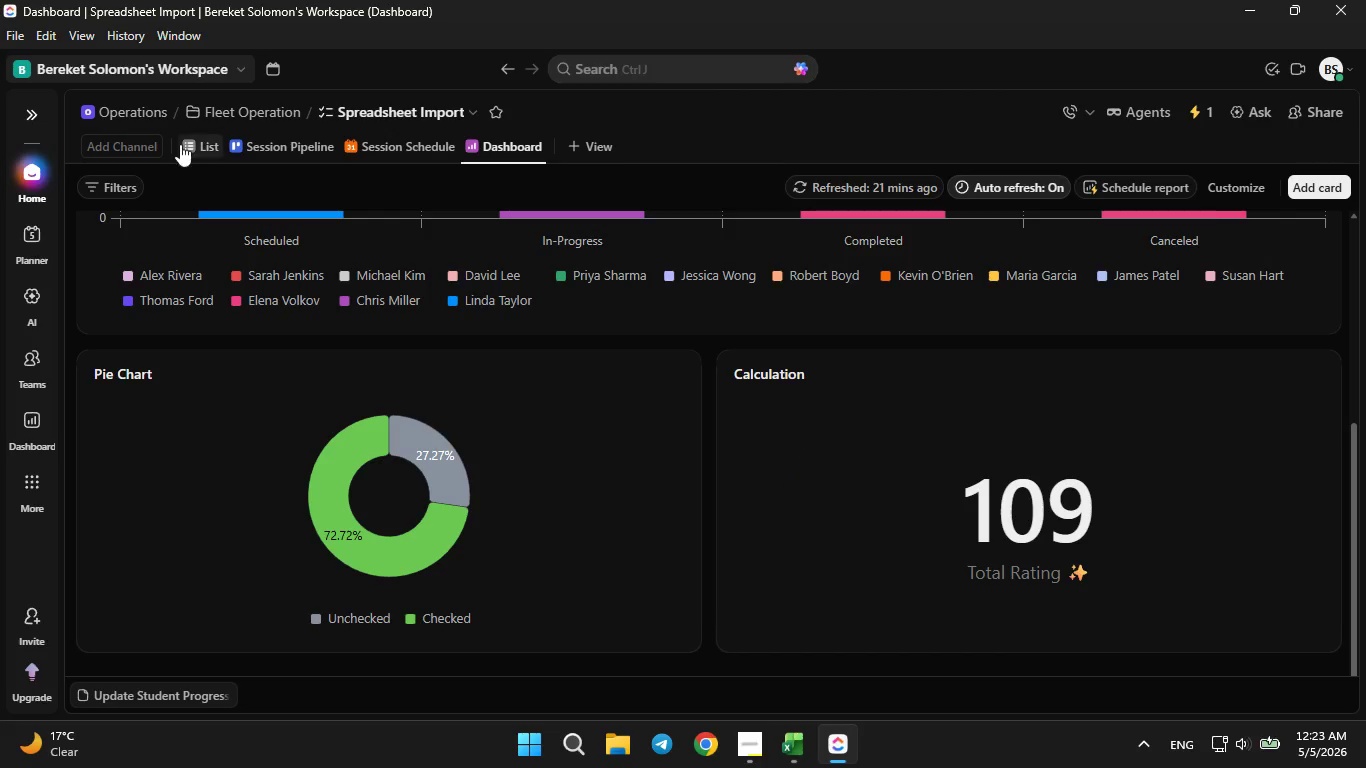 
left_click([181, 144])
 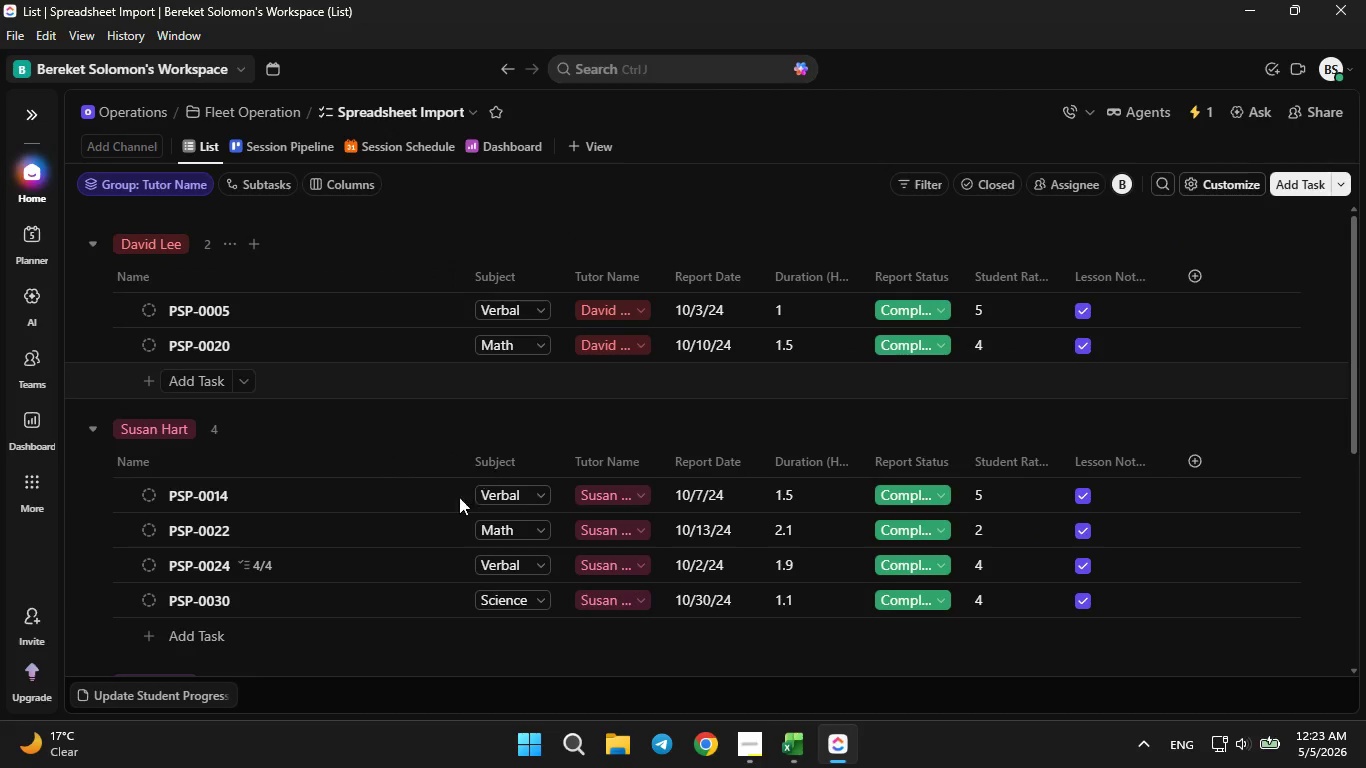 
scroll: coordinate [456, 469], scroll_direction: down, amount: 31.0
 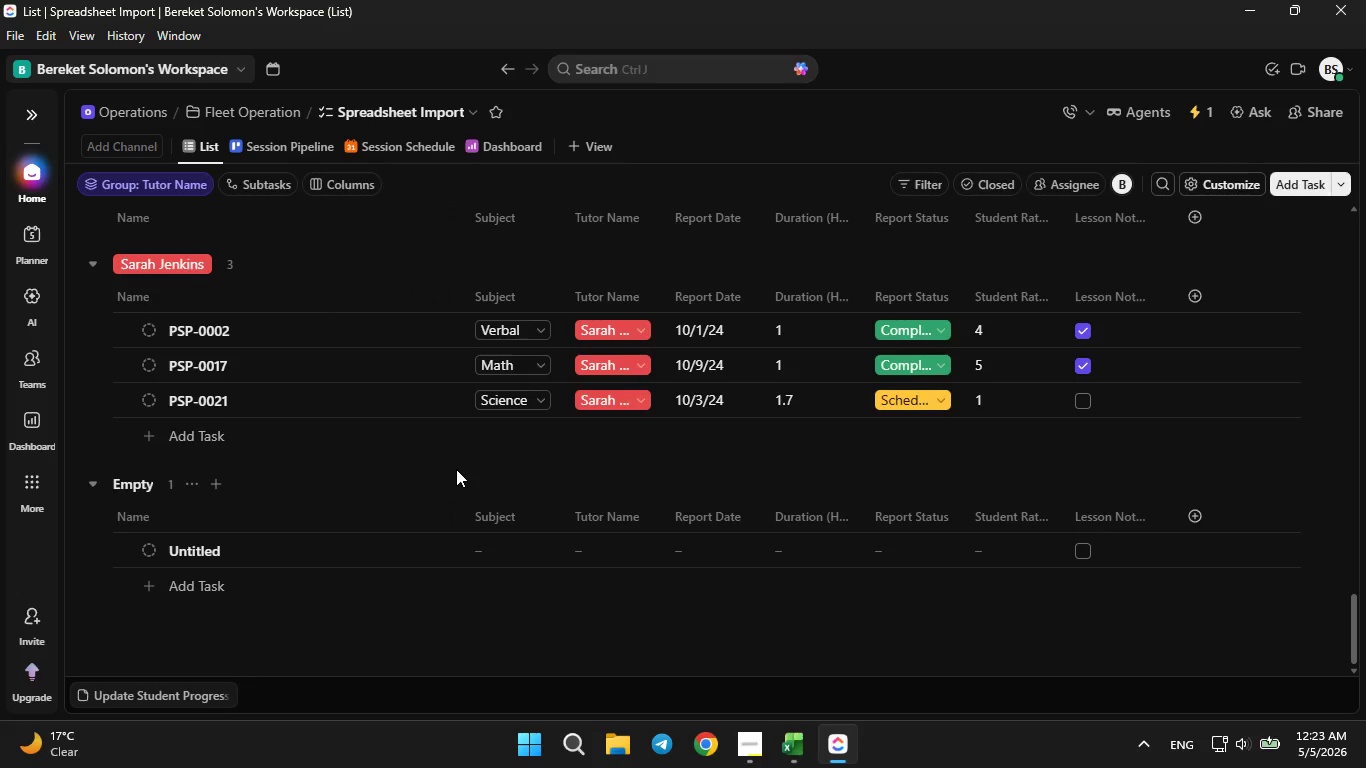 
scroll: coordinate [456, 469], scroll_direction: up, amount: 14.0
 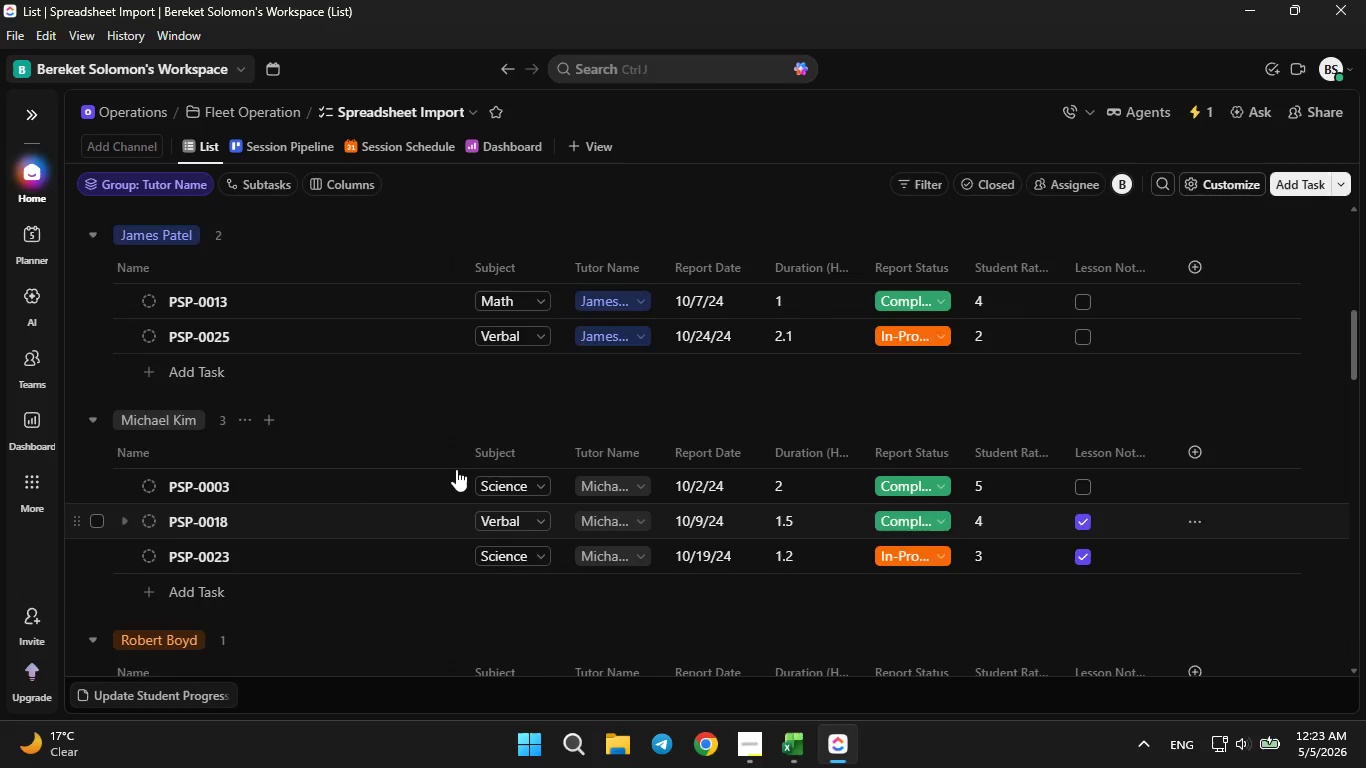 
scroll: coordinate [457, 468], scroll_direction: down, amount: 1.0
 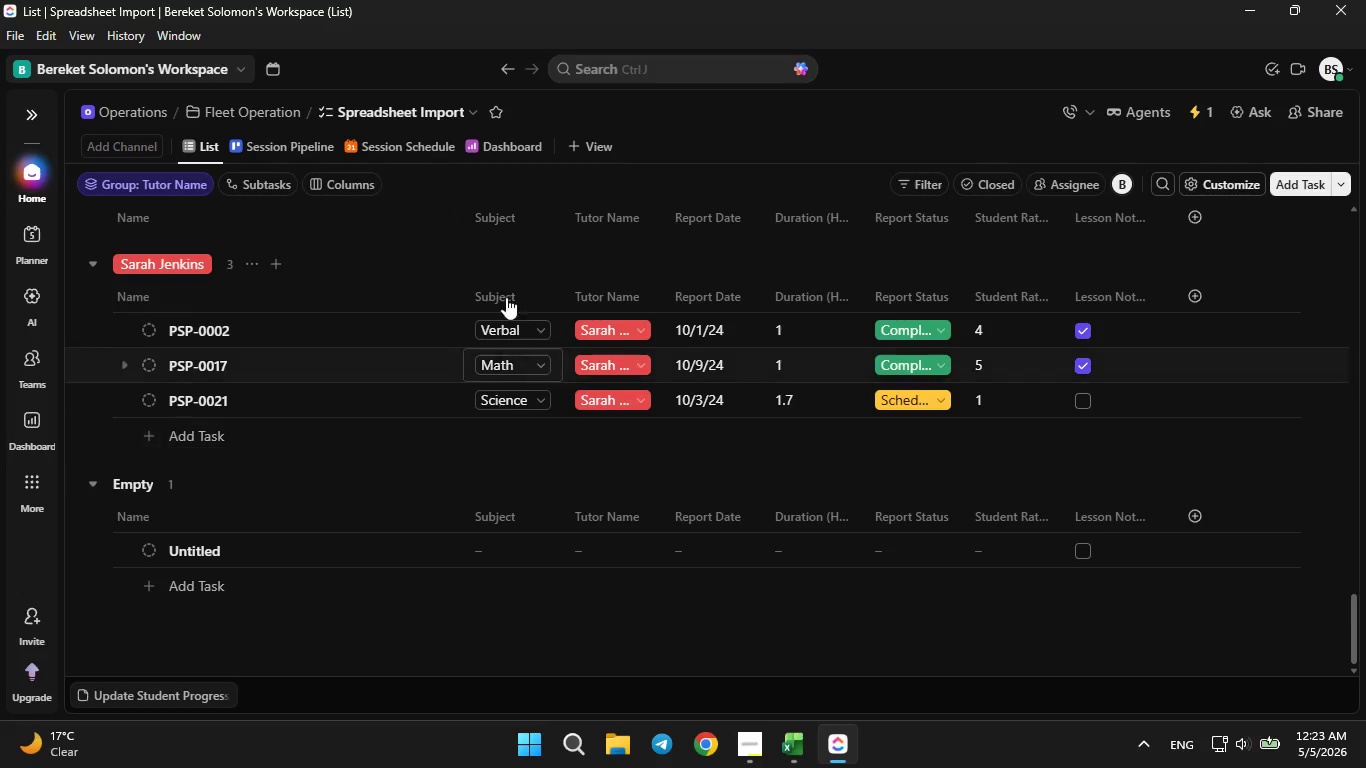 
left_click([485, 152])
 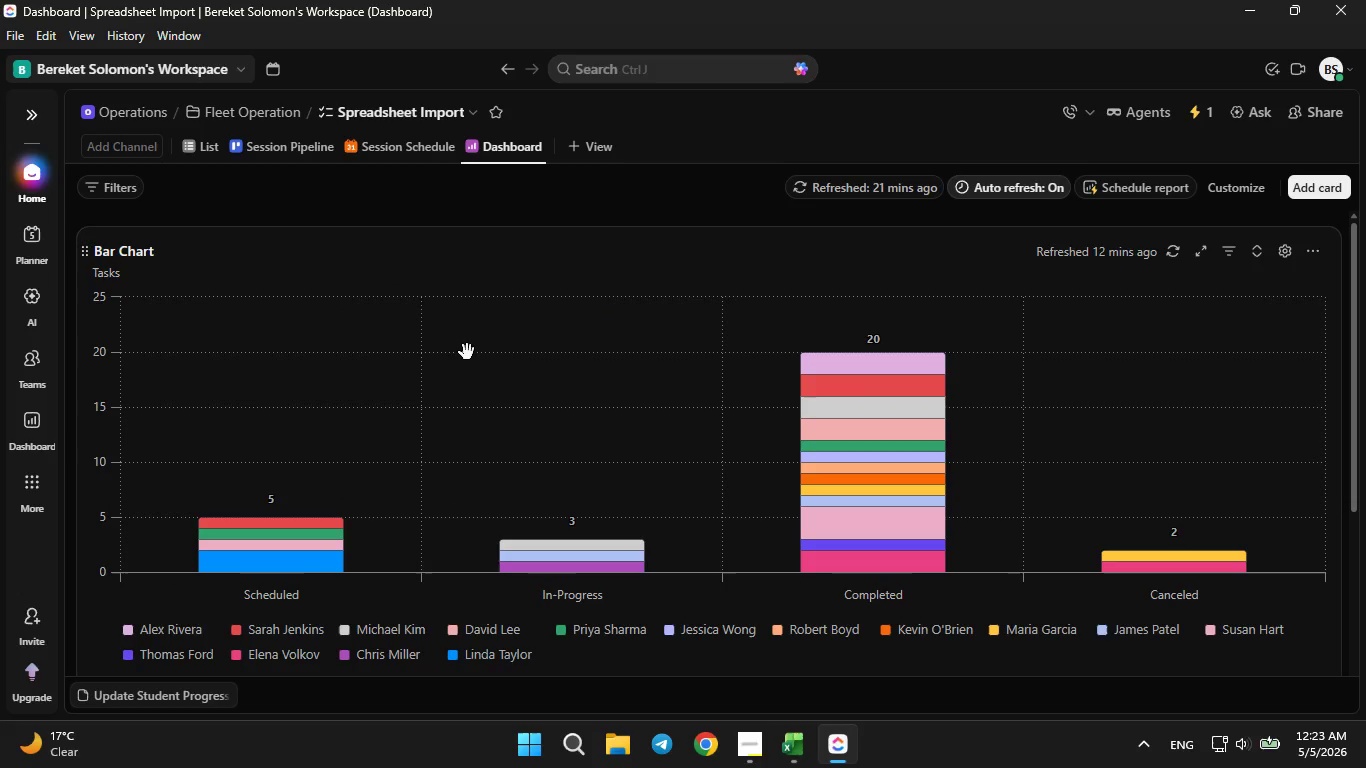 
scroll: coordinate [467, 352], scroll_direction: down, amount: 2.0
 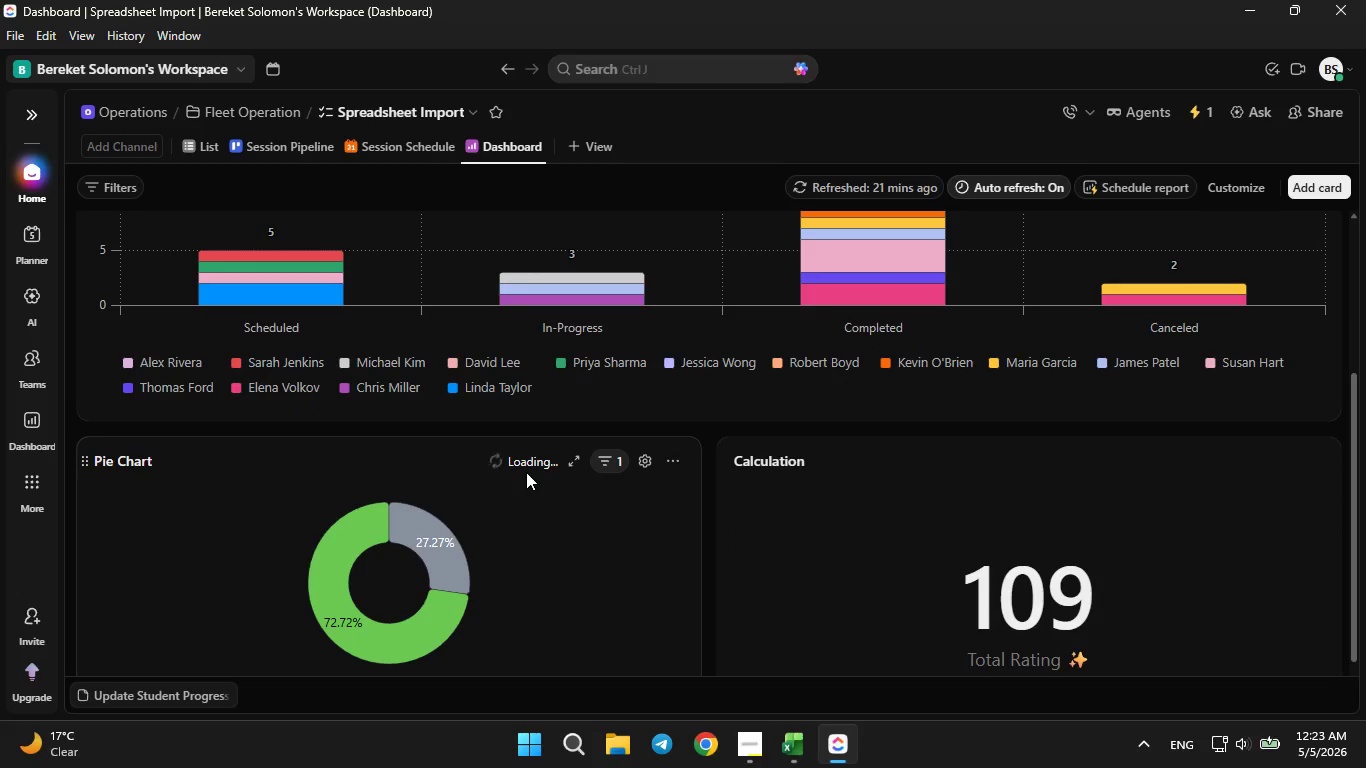 
double_click([526, 464])
 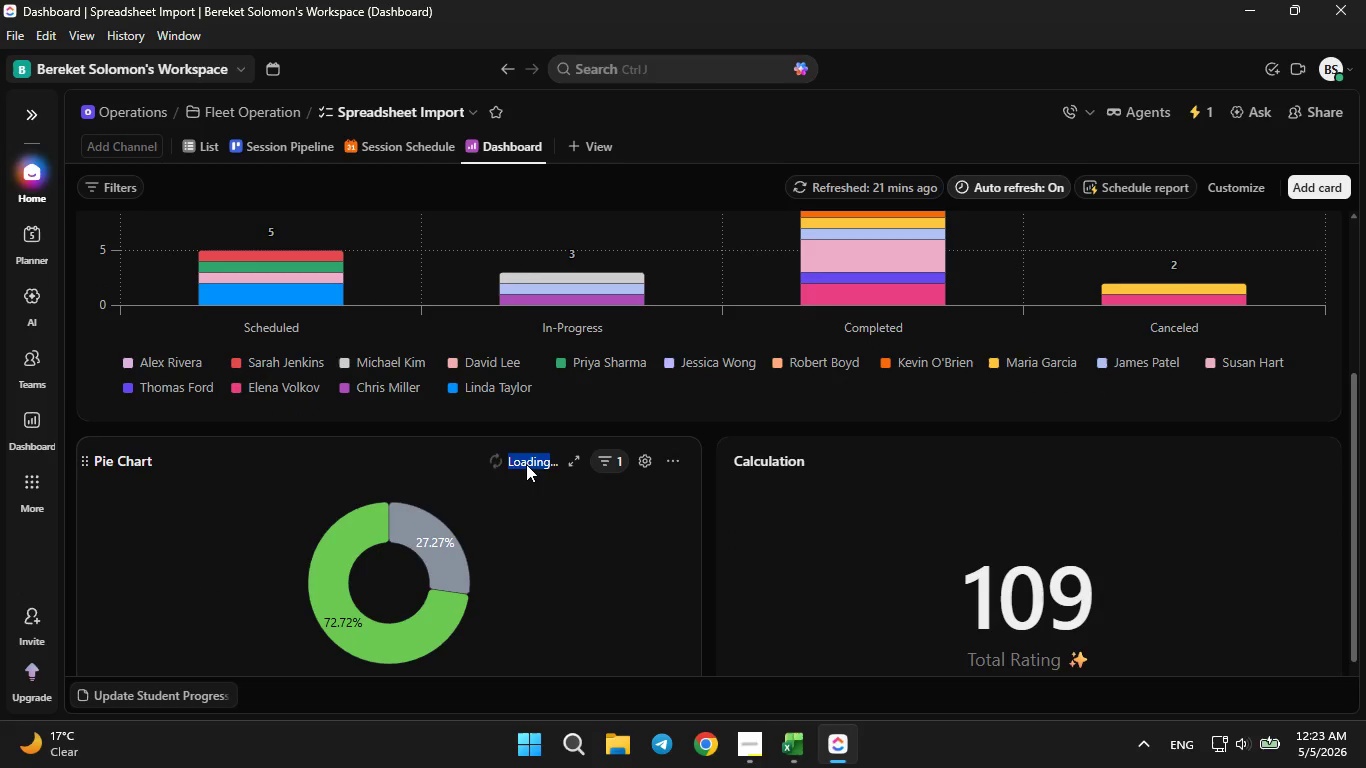 
left_click([526, 464])
 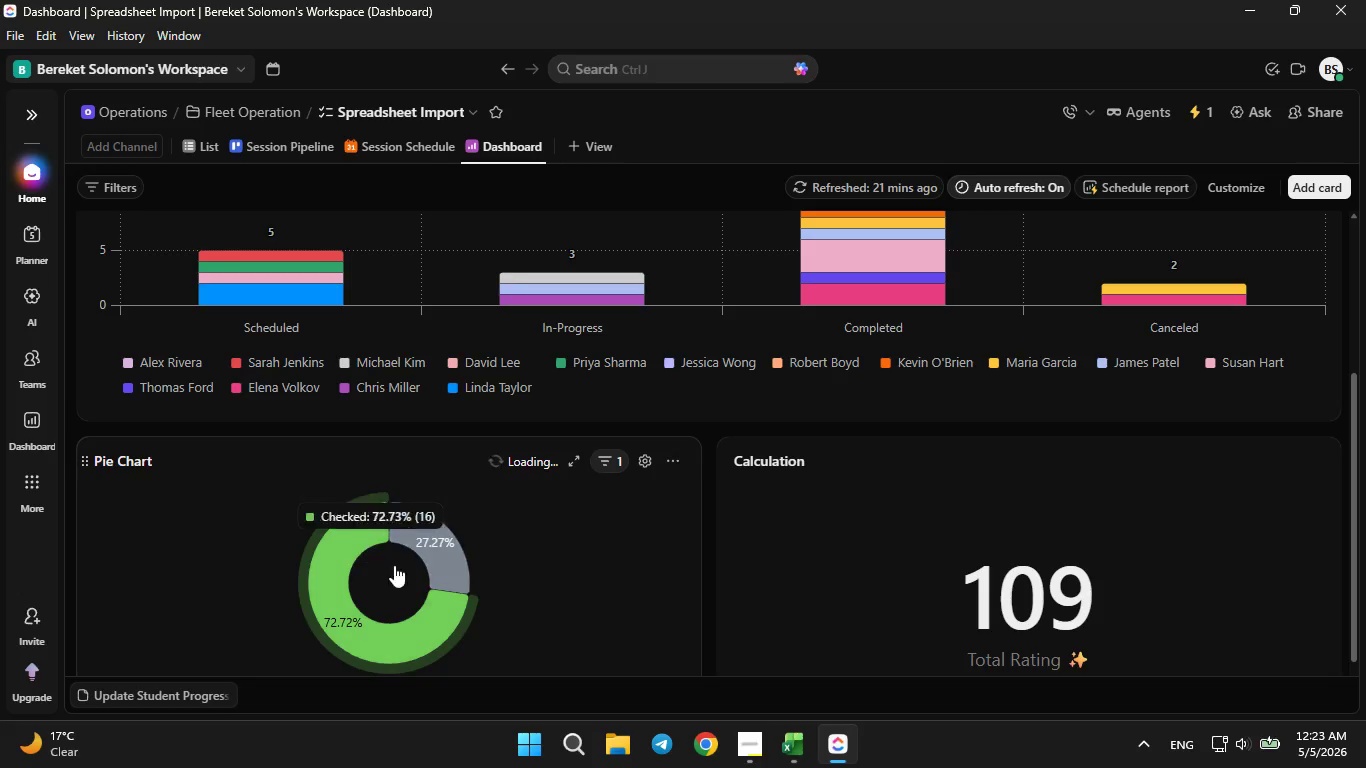 
wait(6.53)
 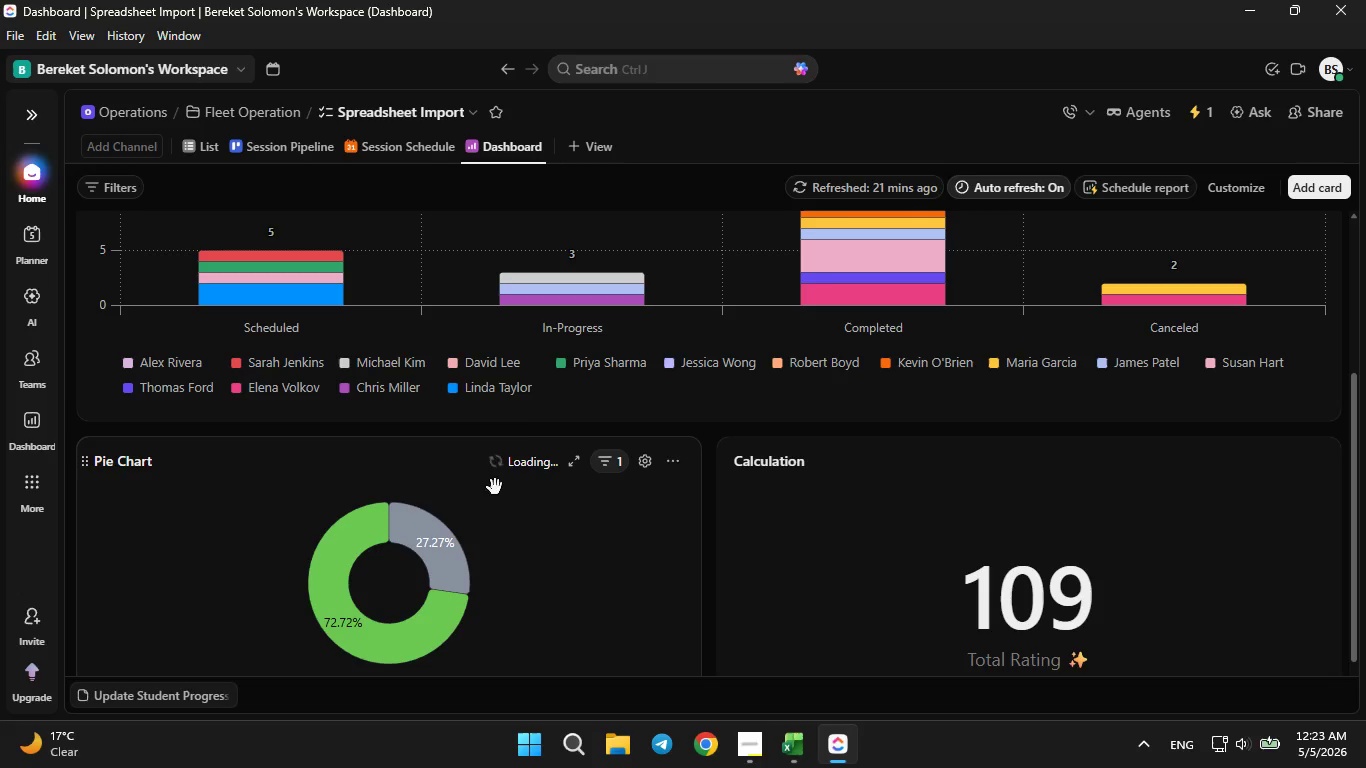 
left_click([198, 151])
 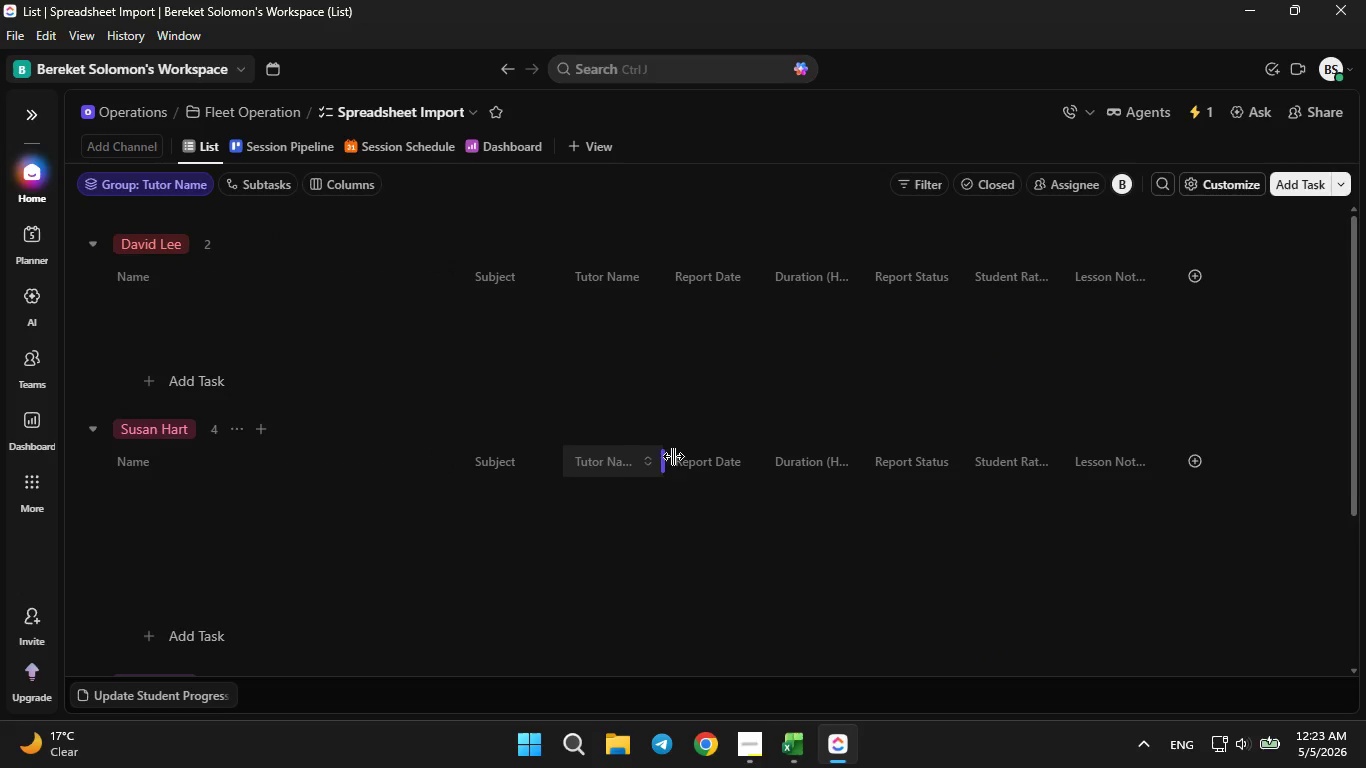 
scroll: coordinate [986, 487], scroll_direction: down, amount: 38.0
 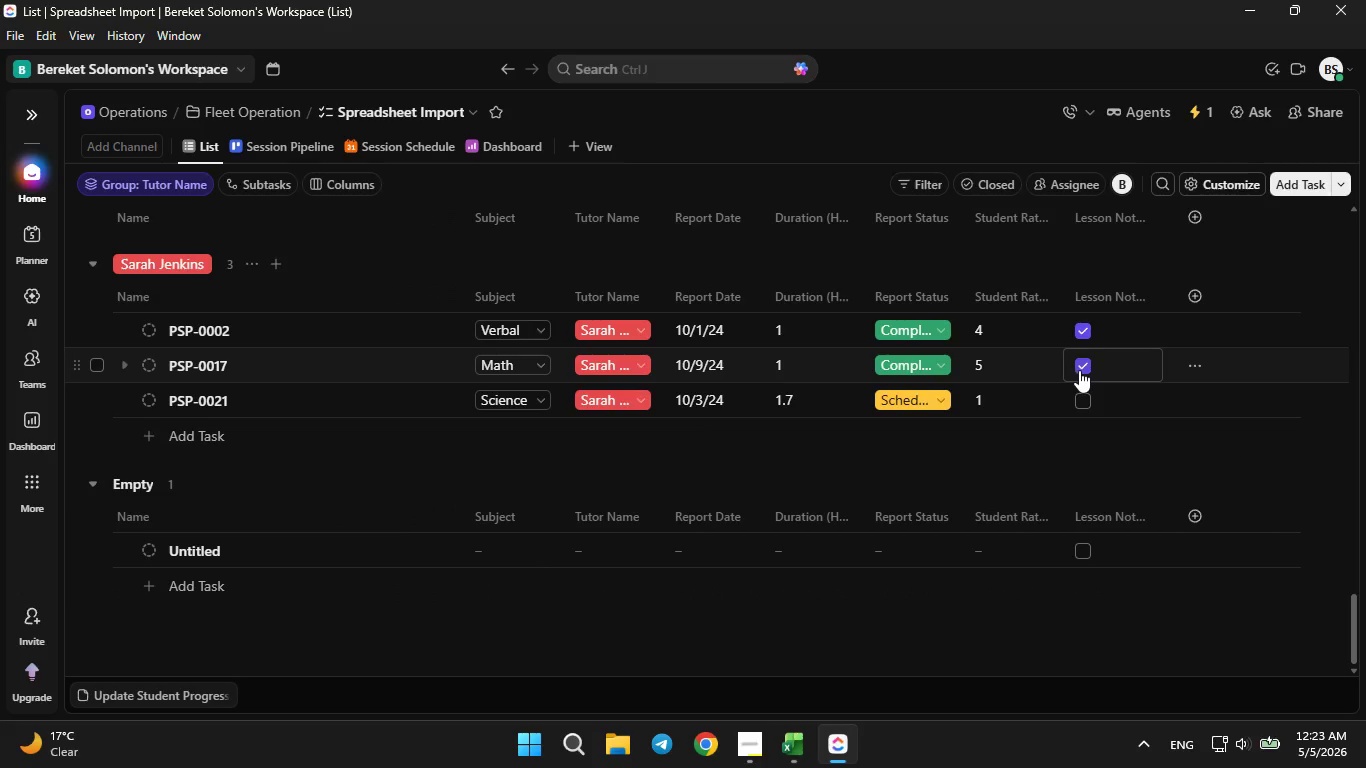 
left_click([1079, 370])
 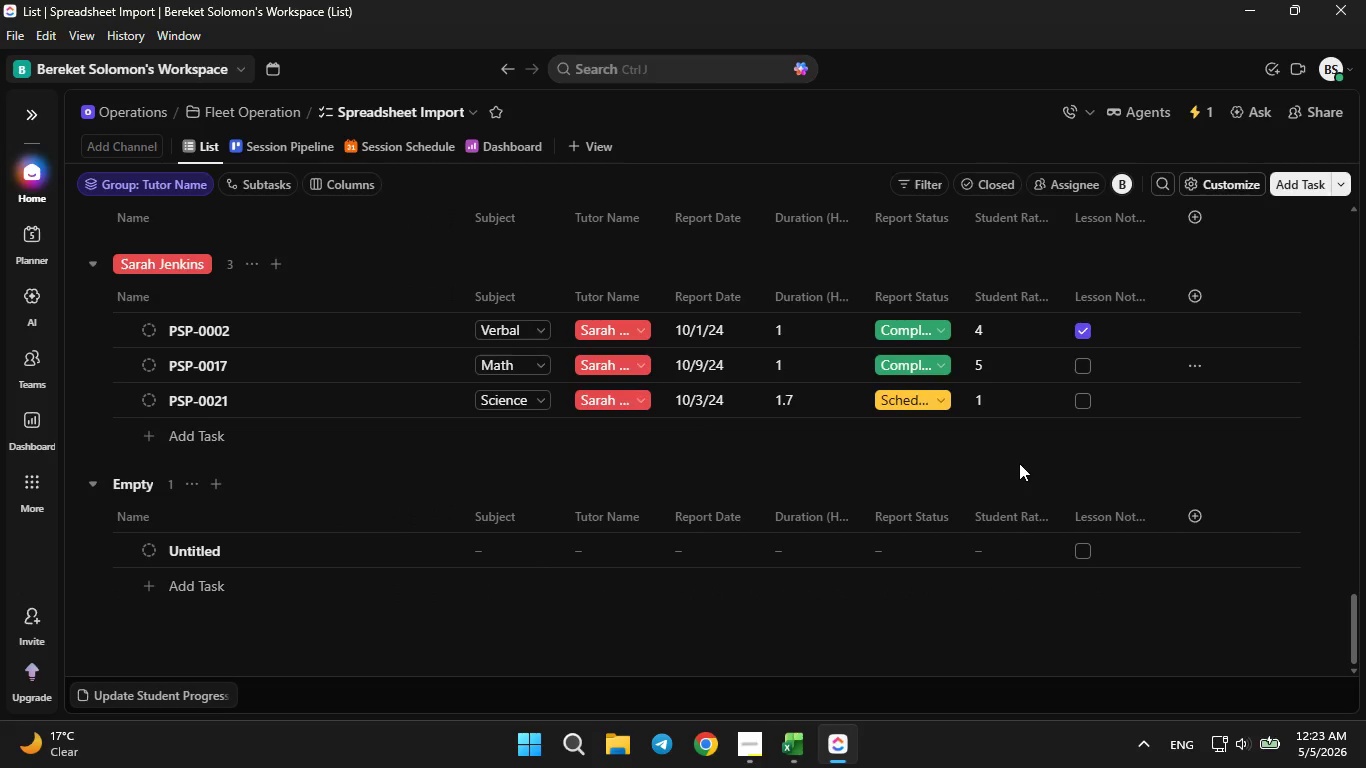 
scroll: coordinate [1019, 463], scroll_direction: up, amount: 1.0
 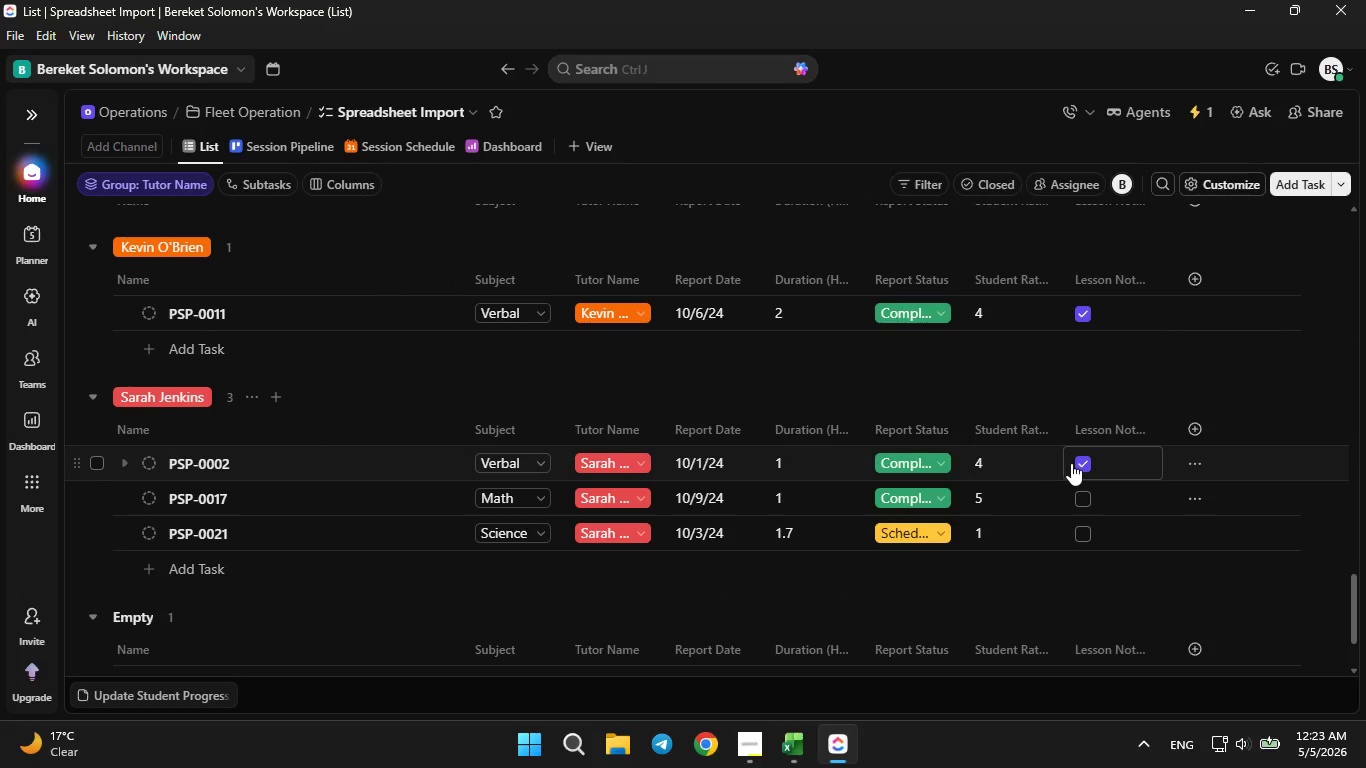 
left_click([1074, 462])
 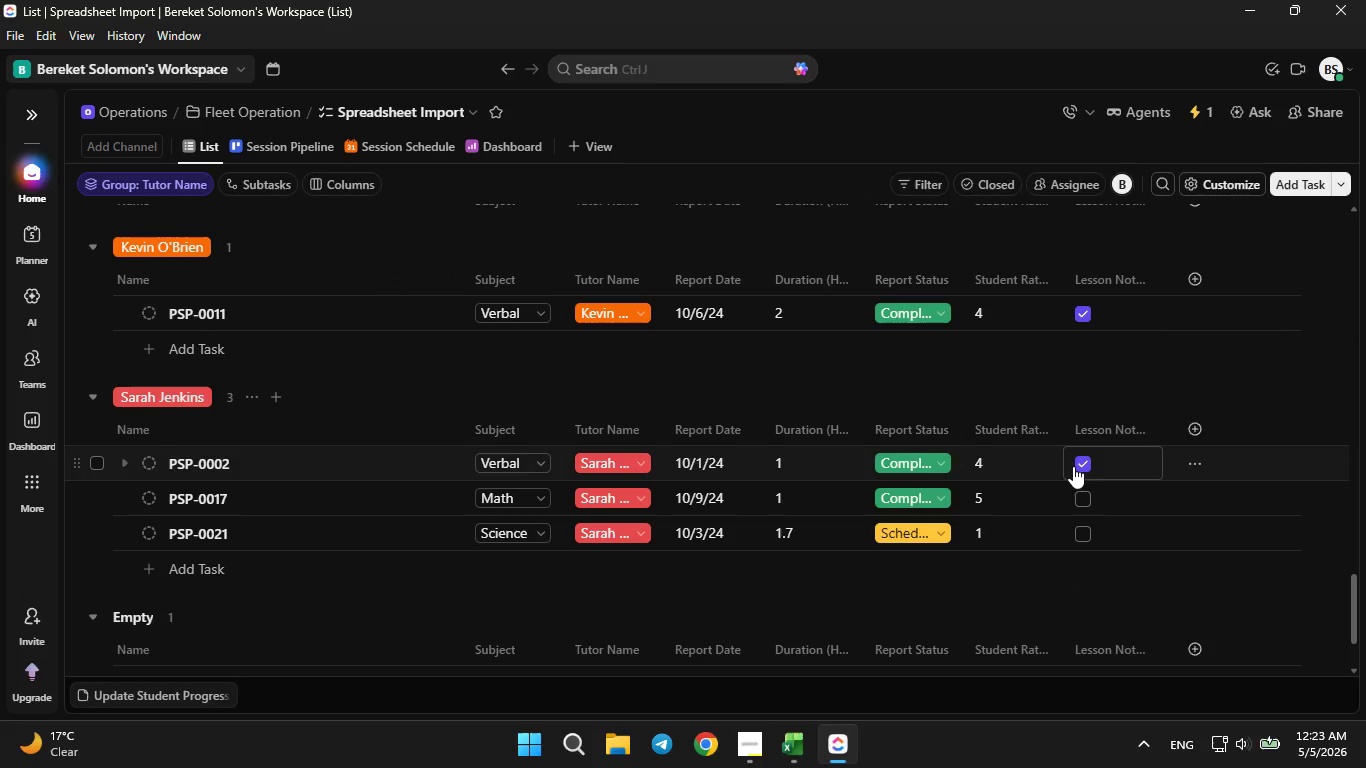 
left_click([1074, 465])
 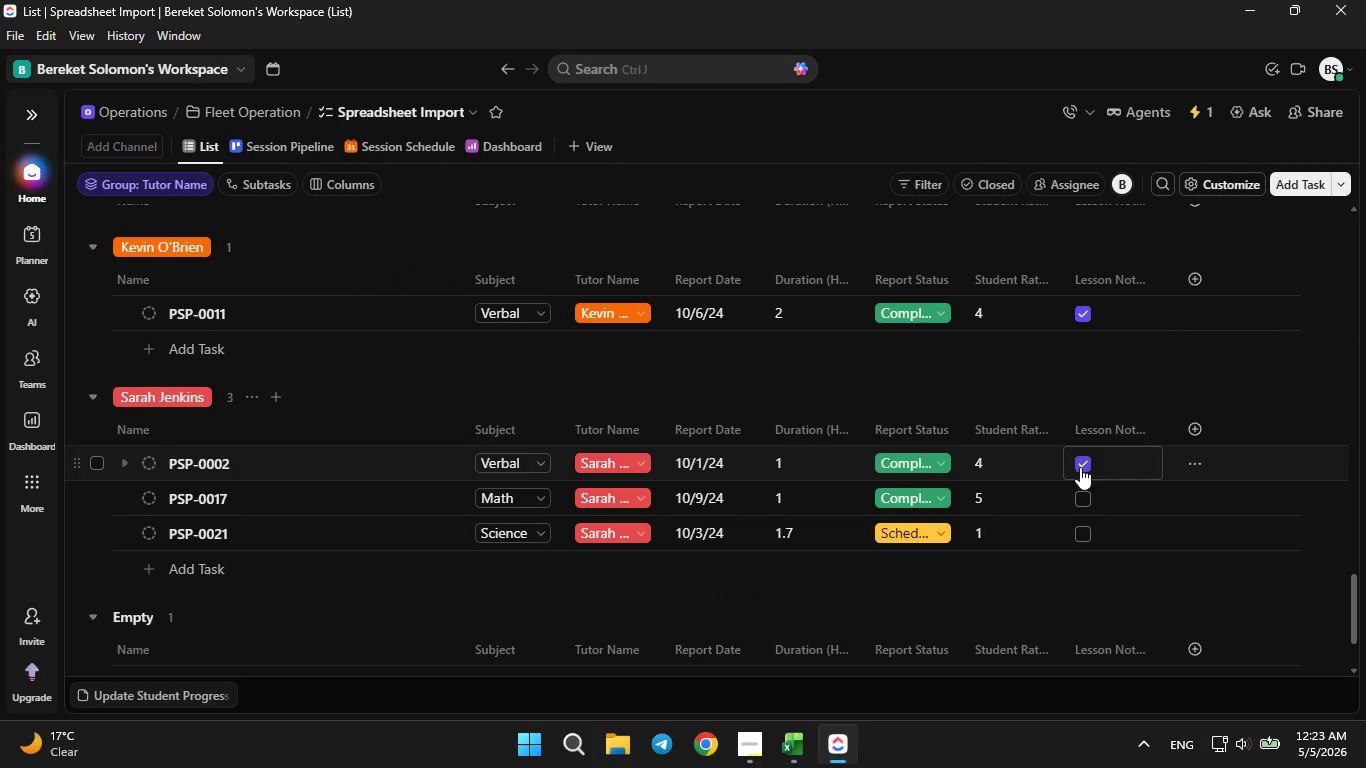 
left_click([1081, 467])
 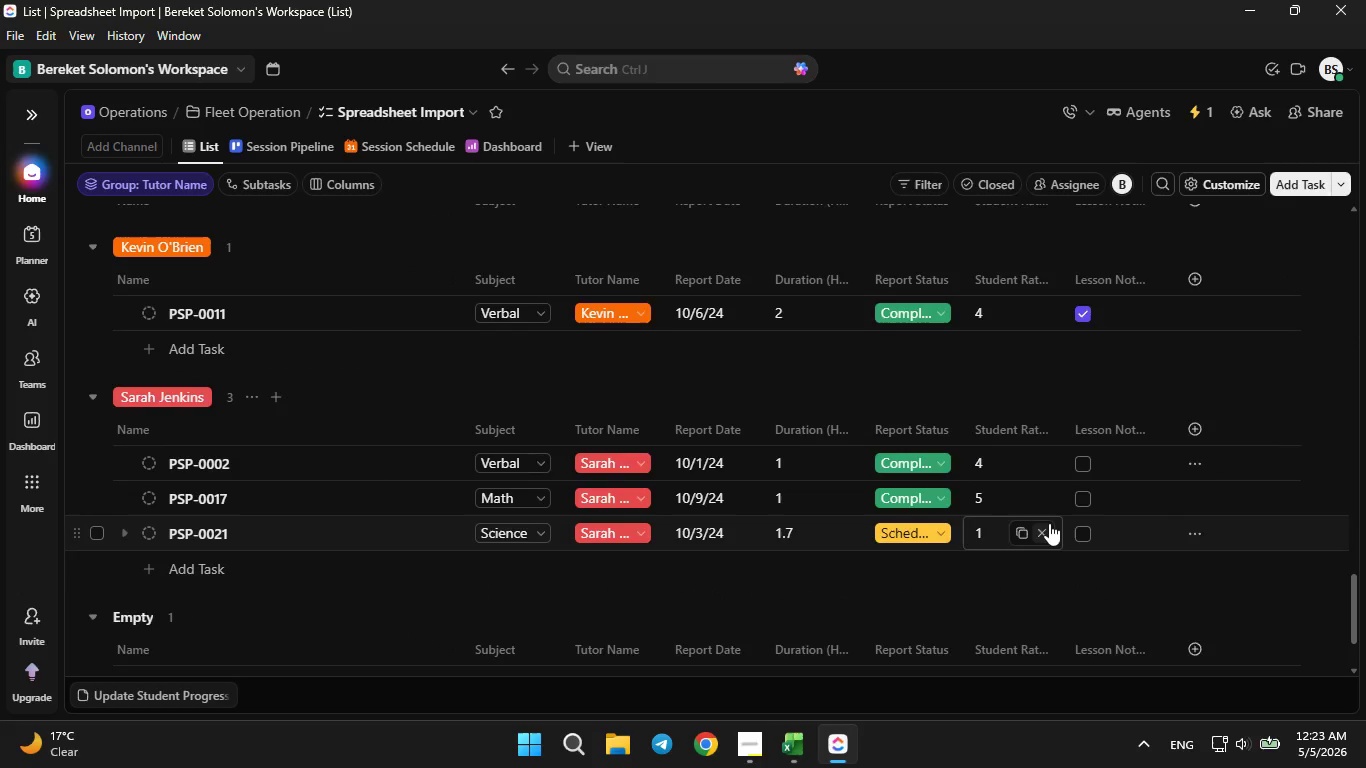 
scroll: coordinate [1049, 523], scroll_direction: up, amount: 2.0
 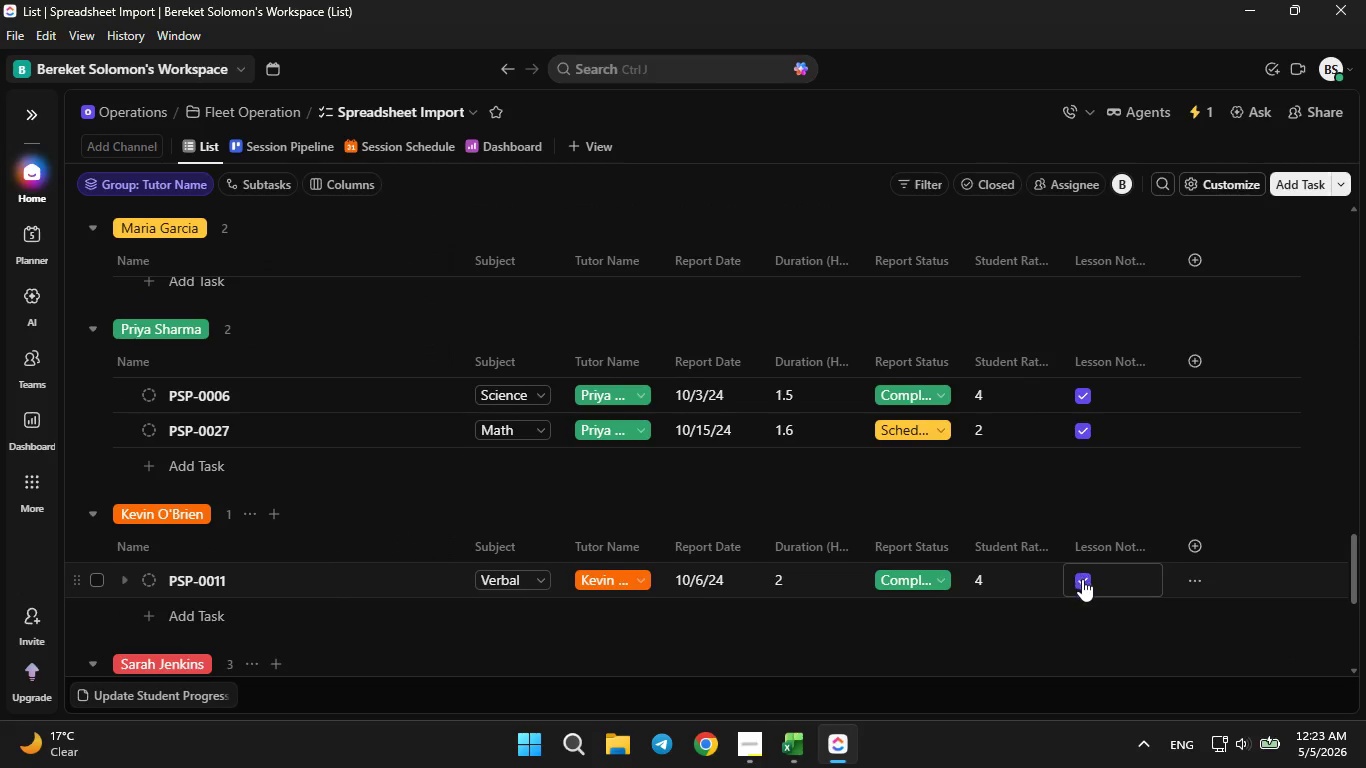 
left_click([1082, 580])
 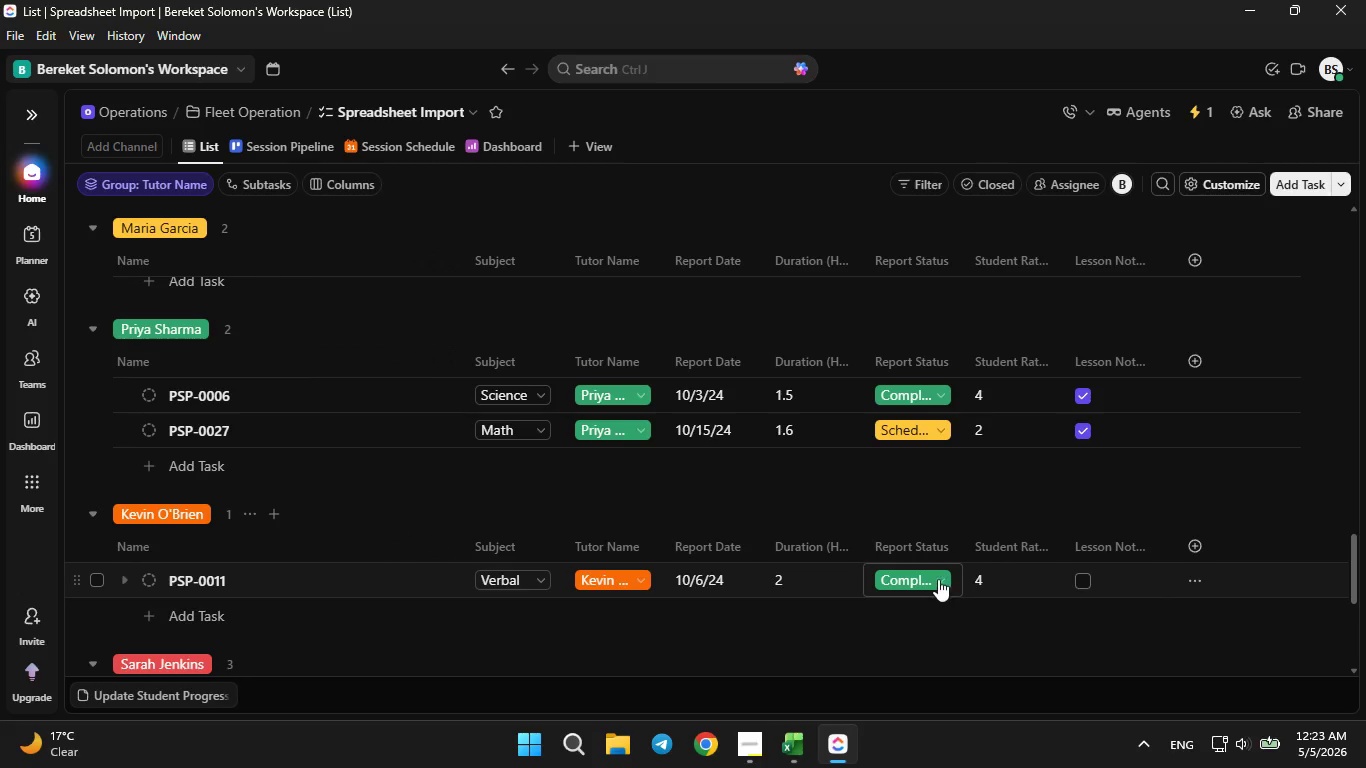 
left_click([936, 572])
 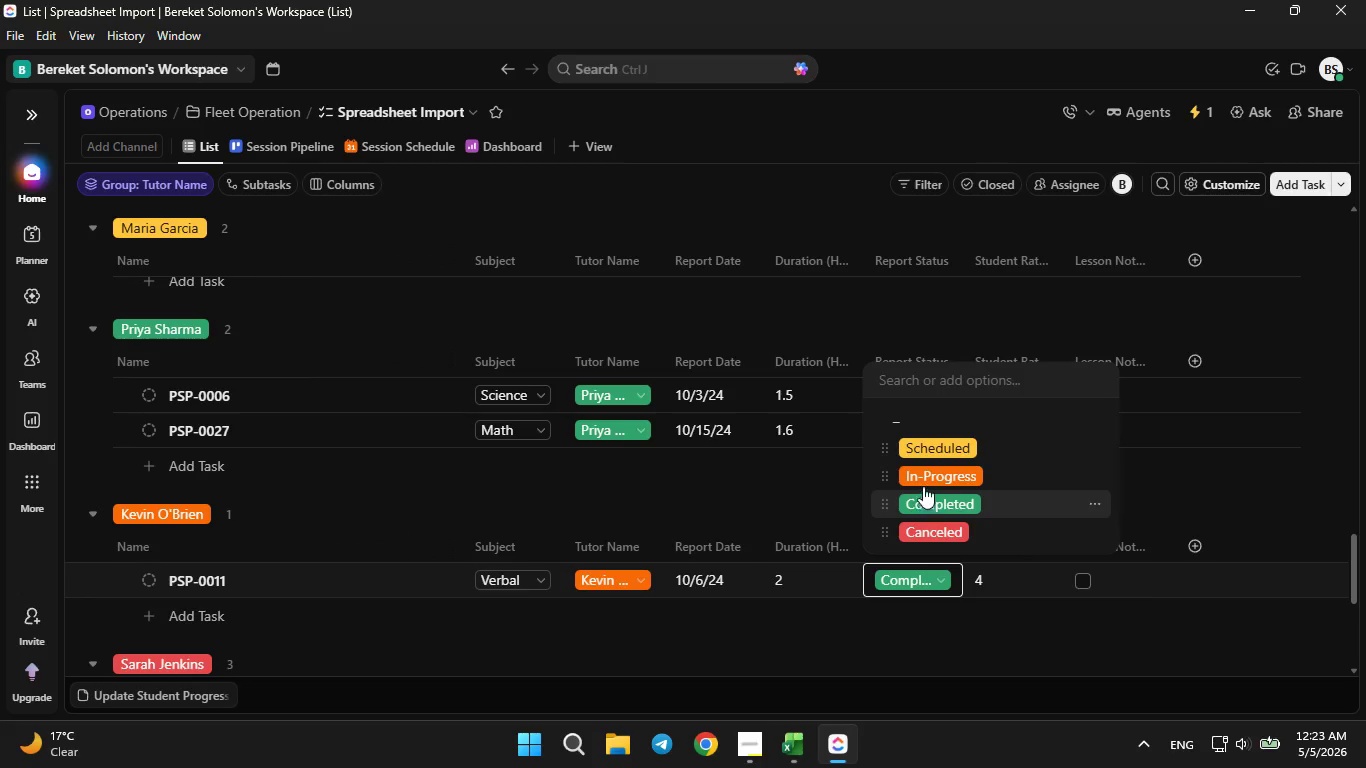 
left_click([929, 476])
 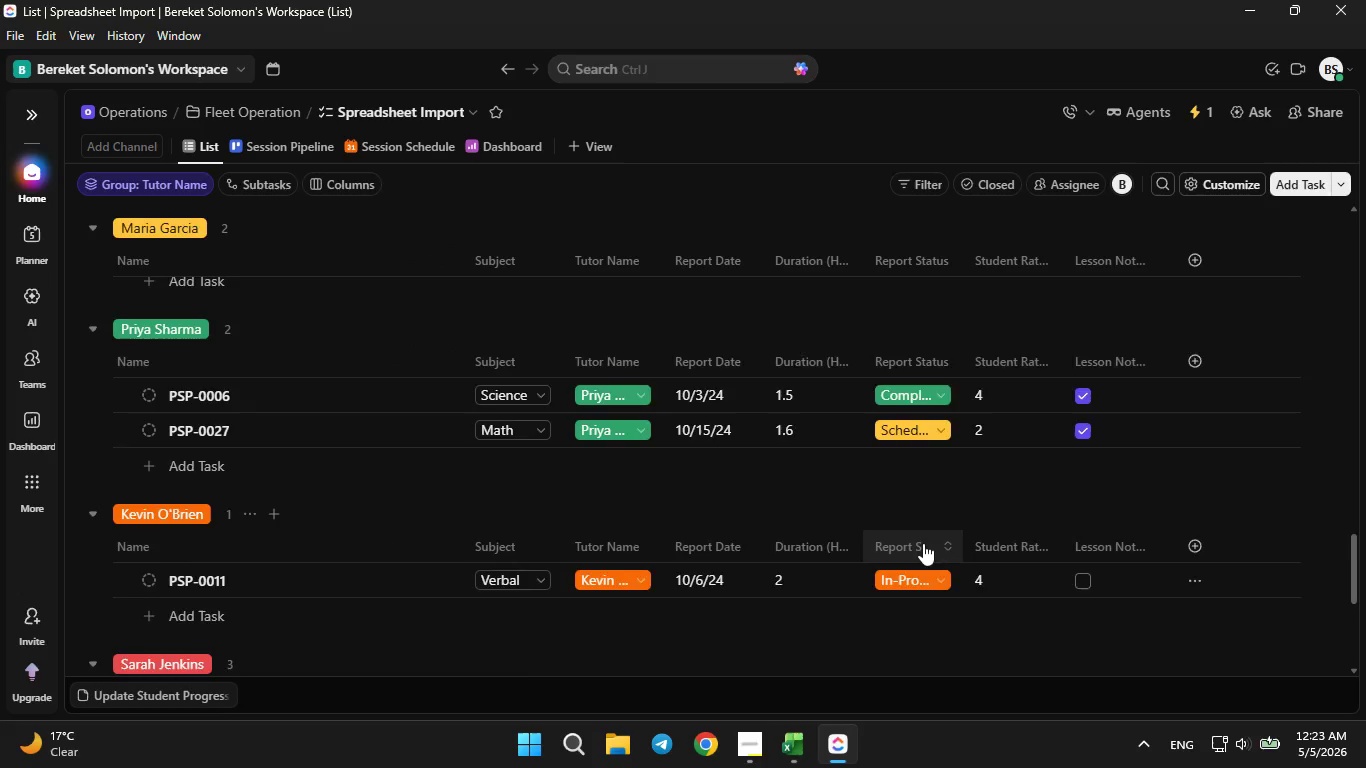 
scroll: coordinate [923, 544], scroll_direction: down, amount: 3.0
 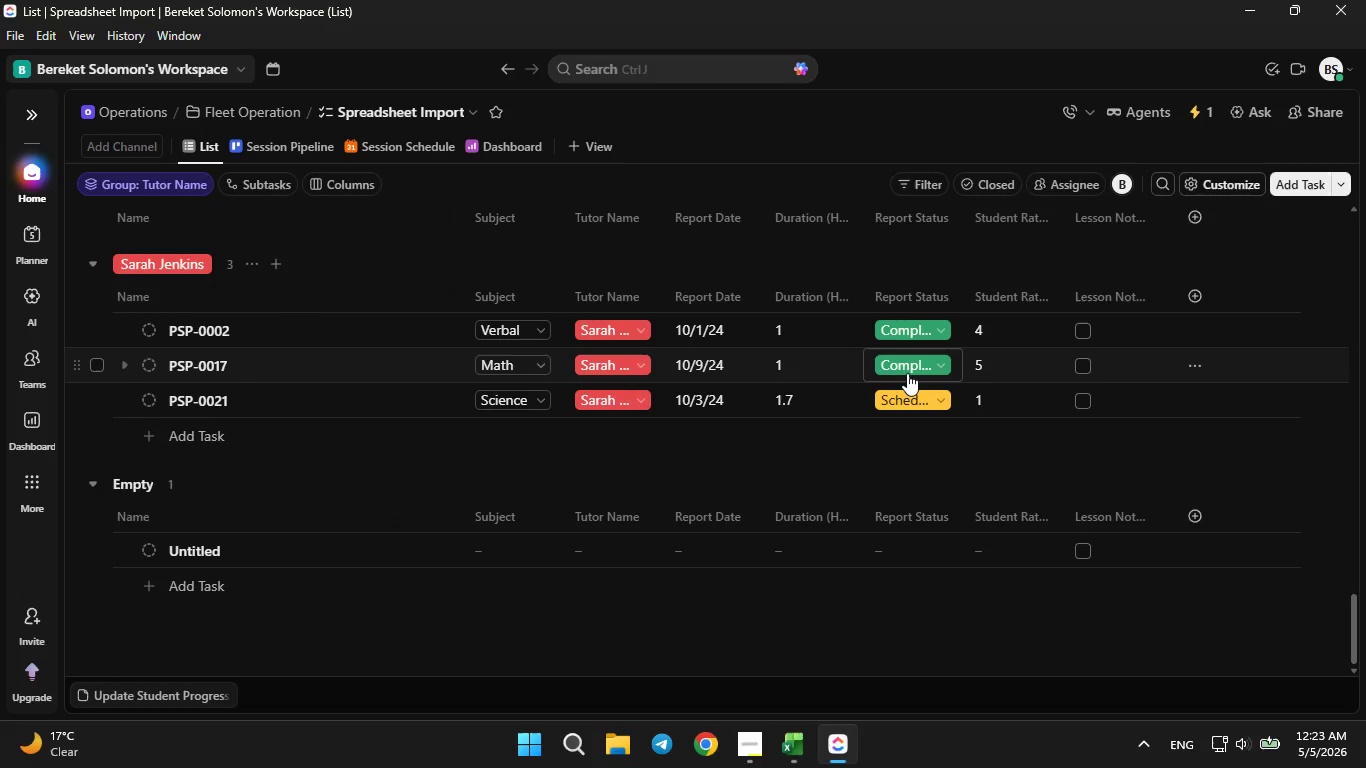 
left_click([907, 373])
 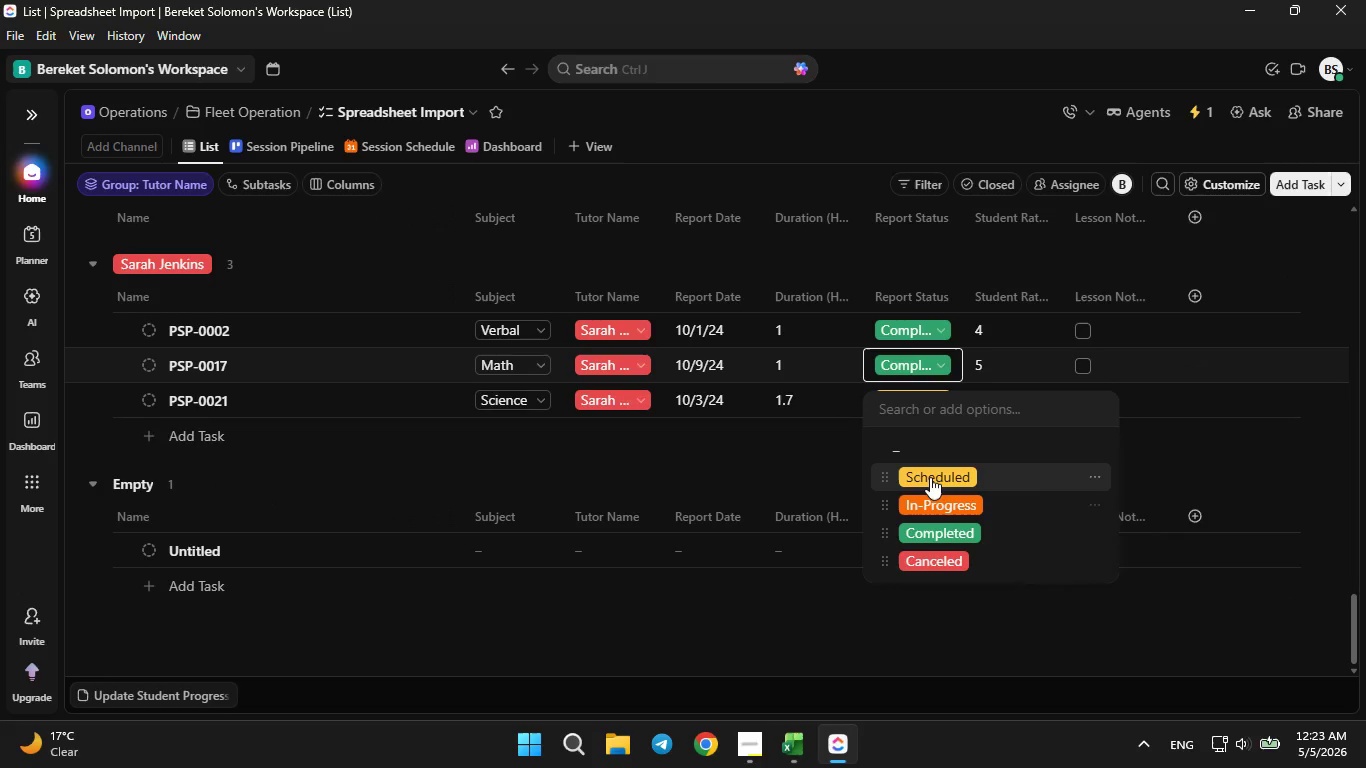 
left_click([930, 477])
 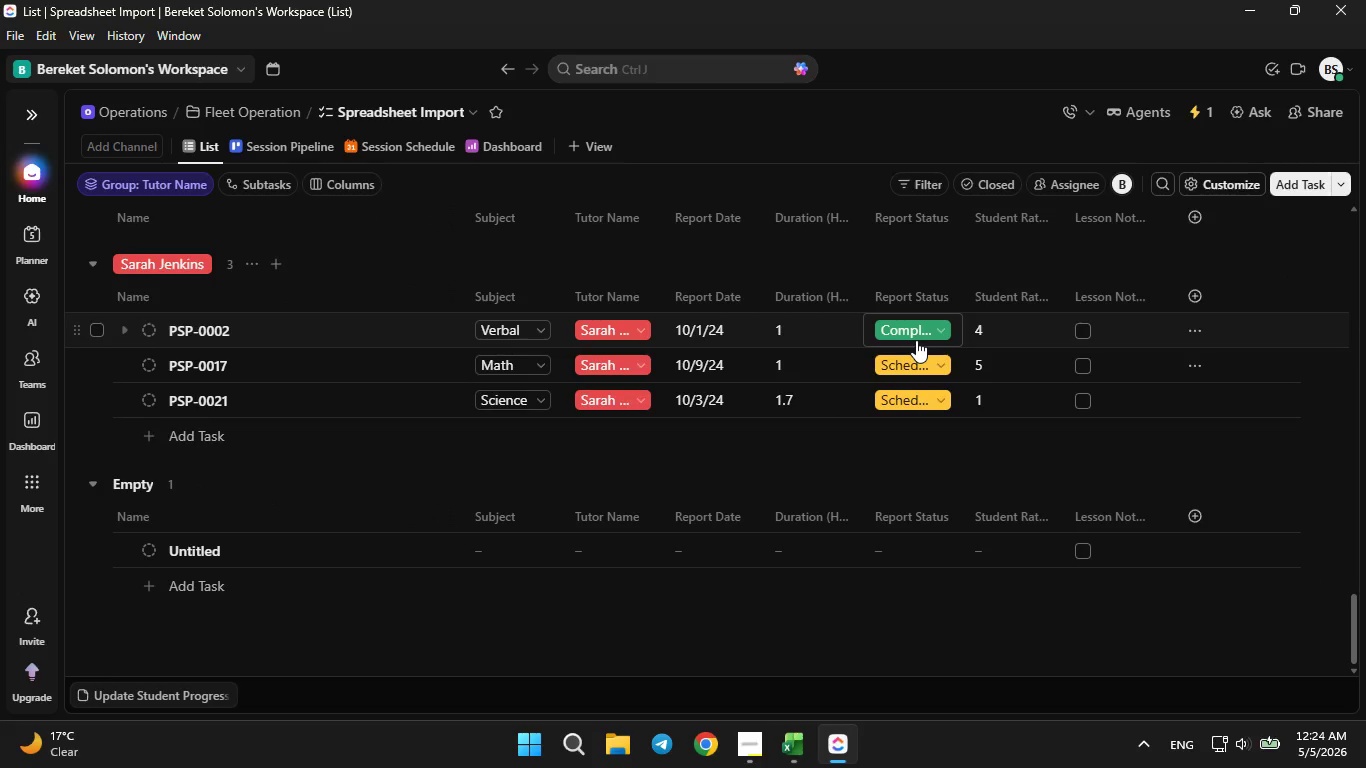 
left_click([916, 340])
 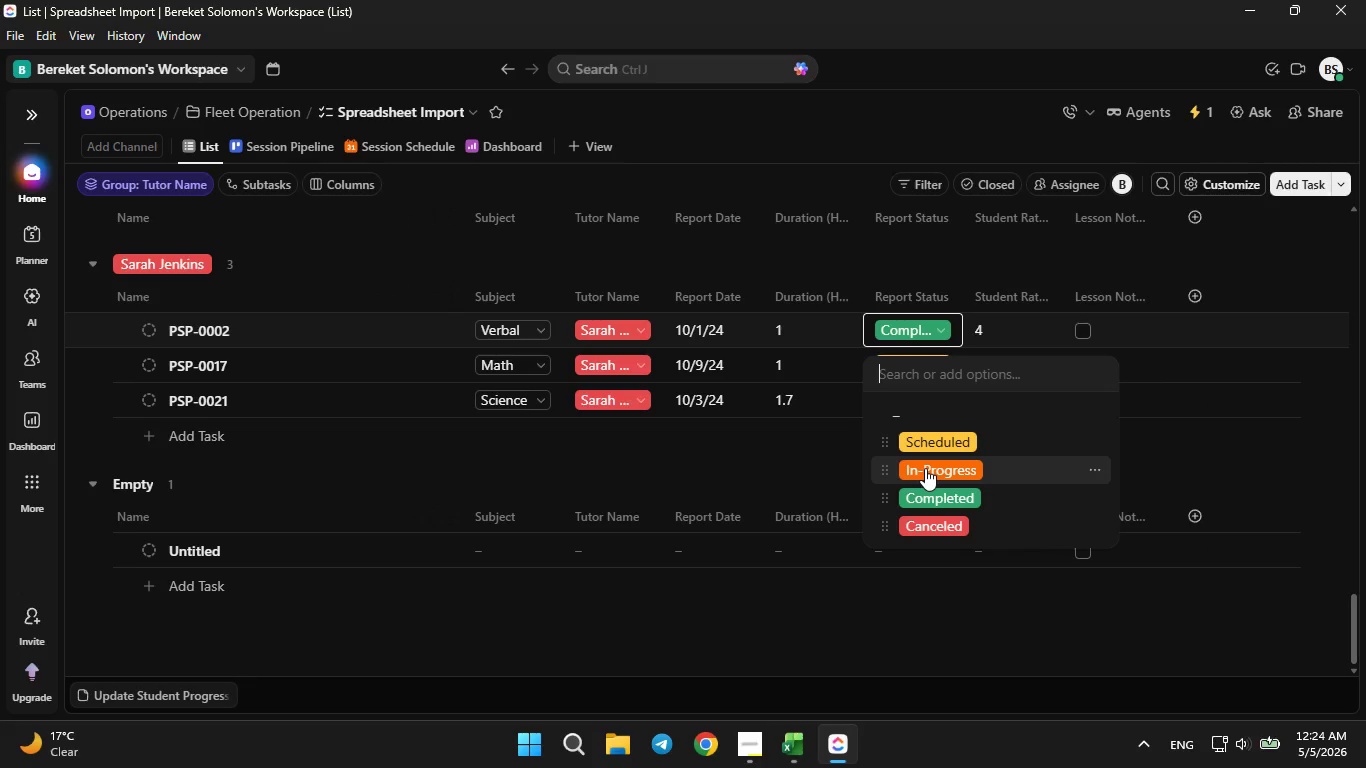 
left_click([925, 438])
 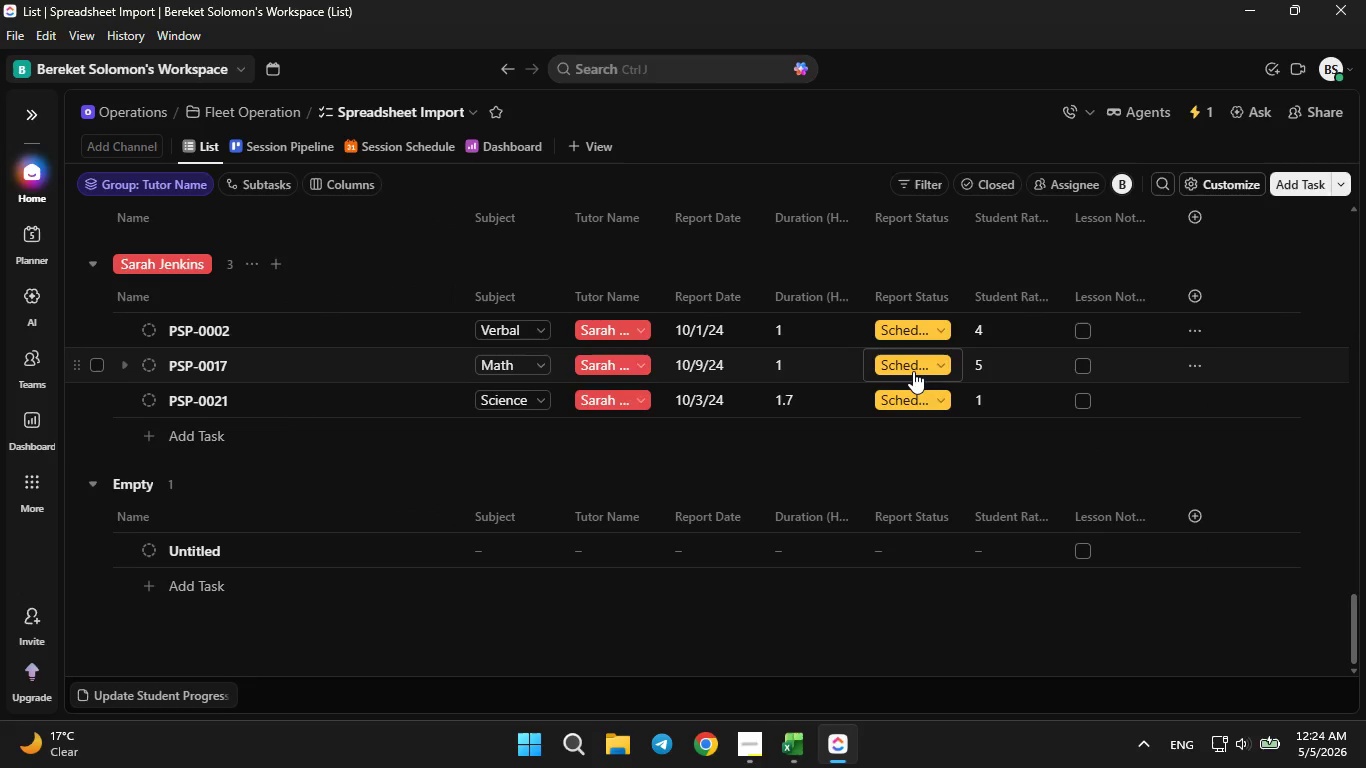 
left_click([913, 371])
 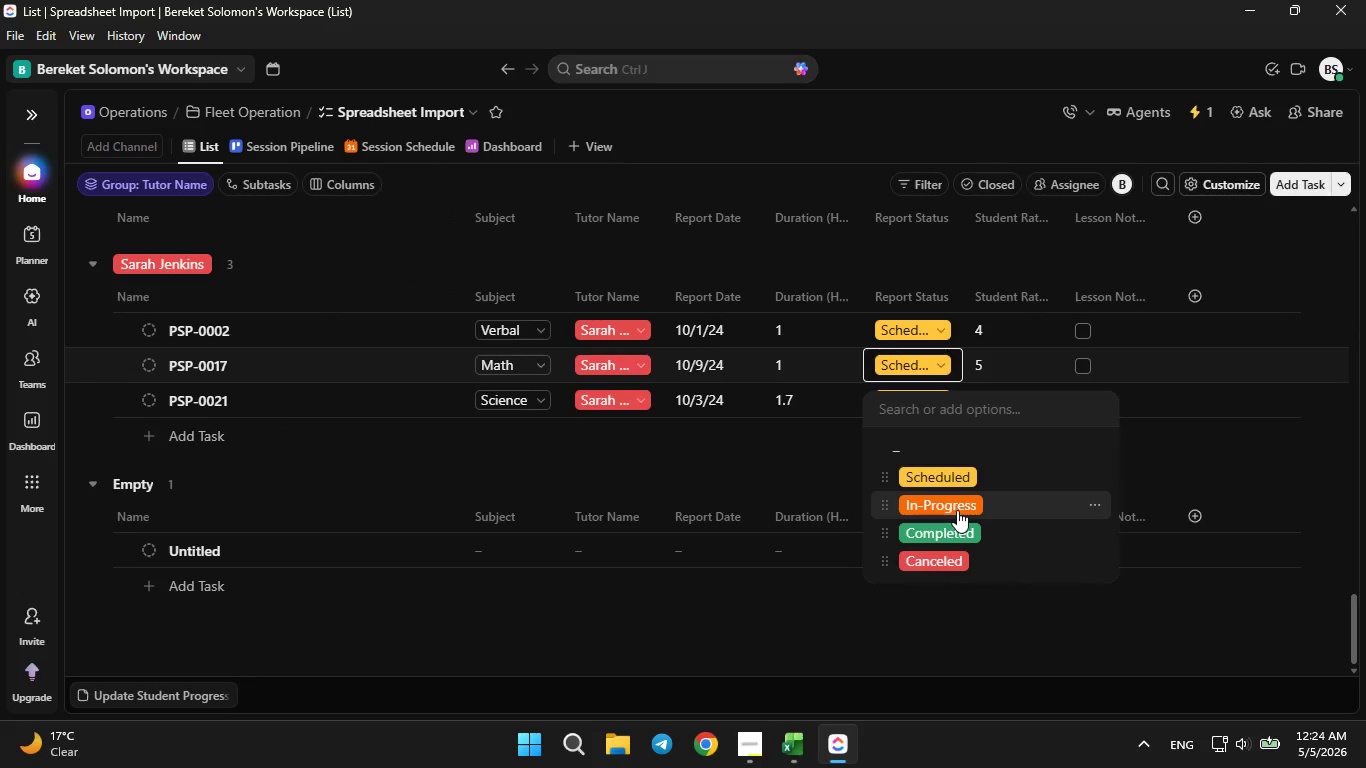 
left_click([957, 508])
 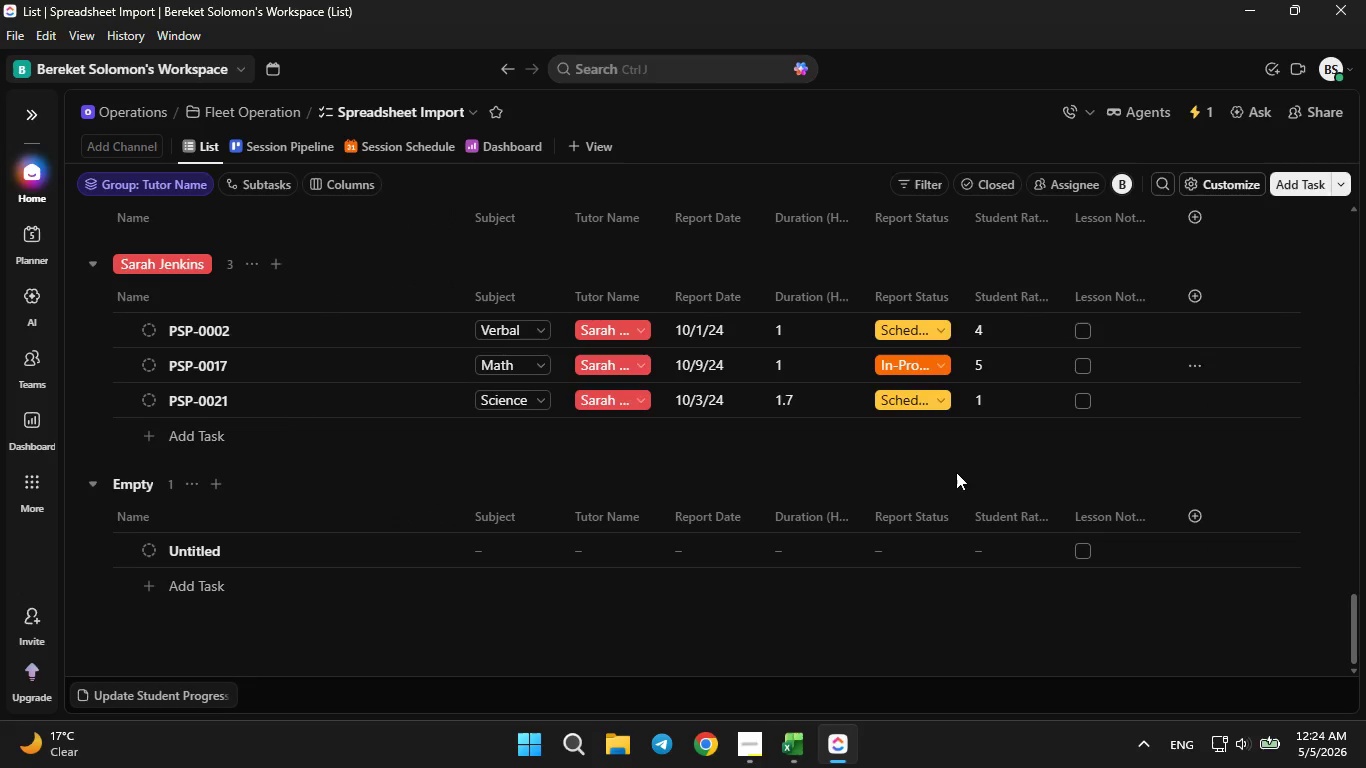 
left_click([956, 464])
 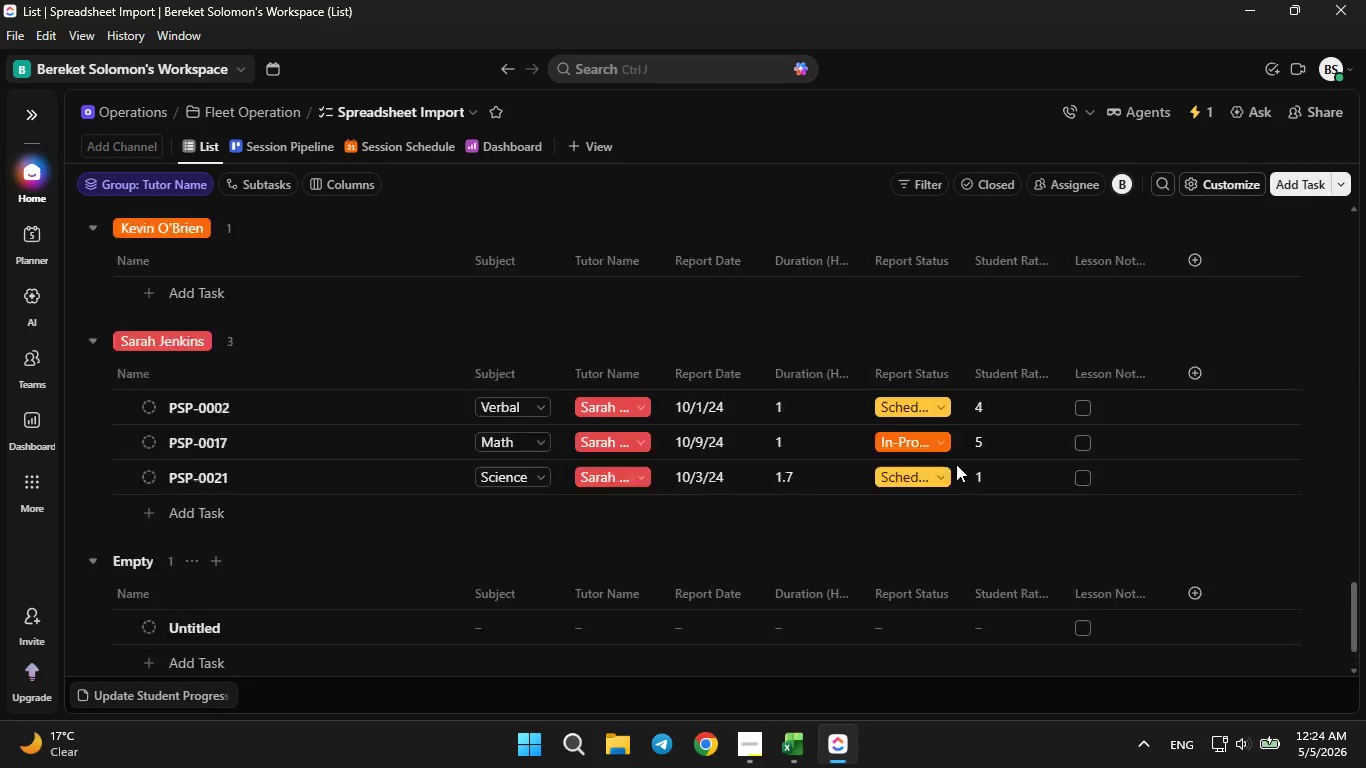 
scroll: coordinate [955, 464], scroll_direction: up, amount: 32.0
 